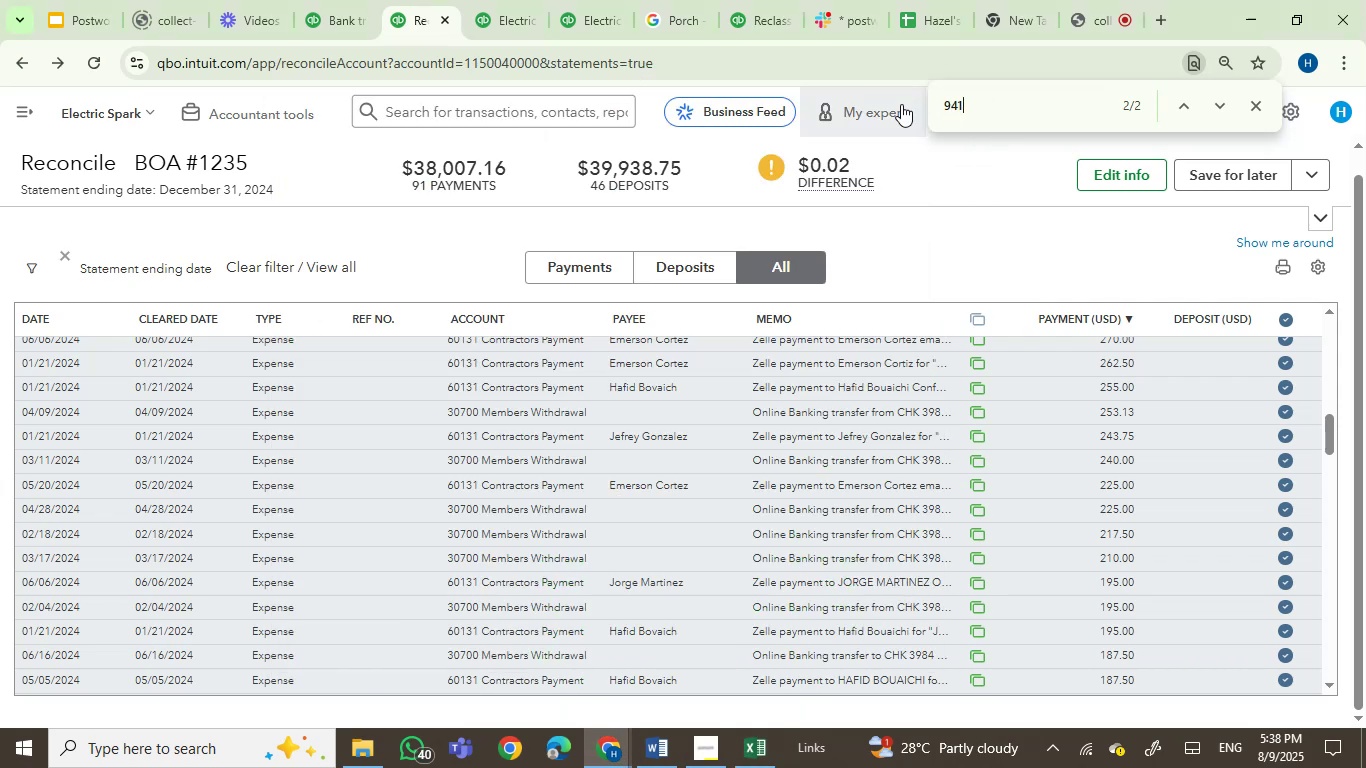 
key(Enter)
 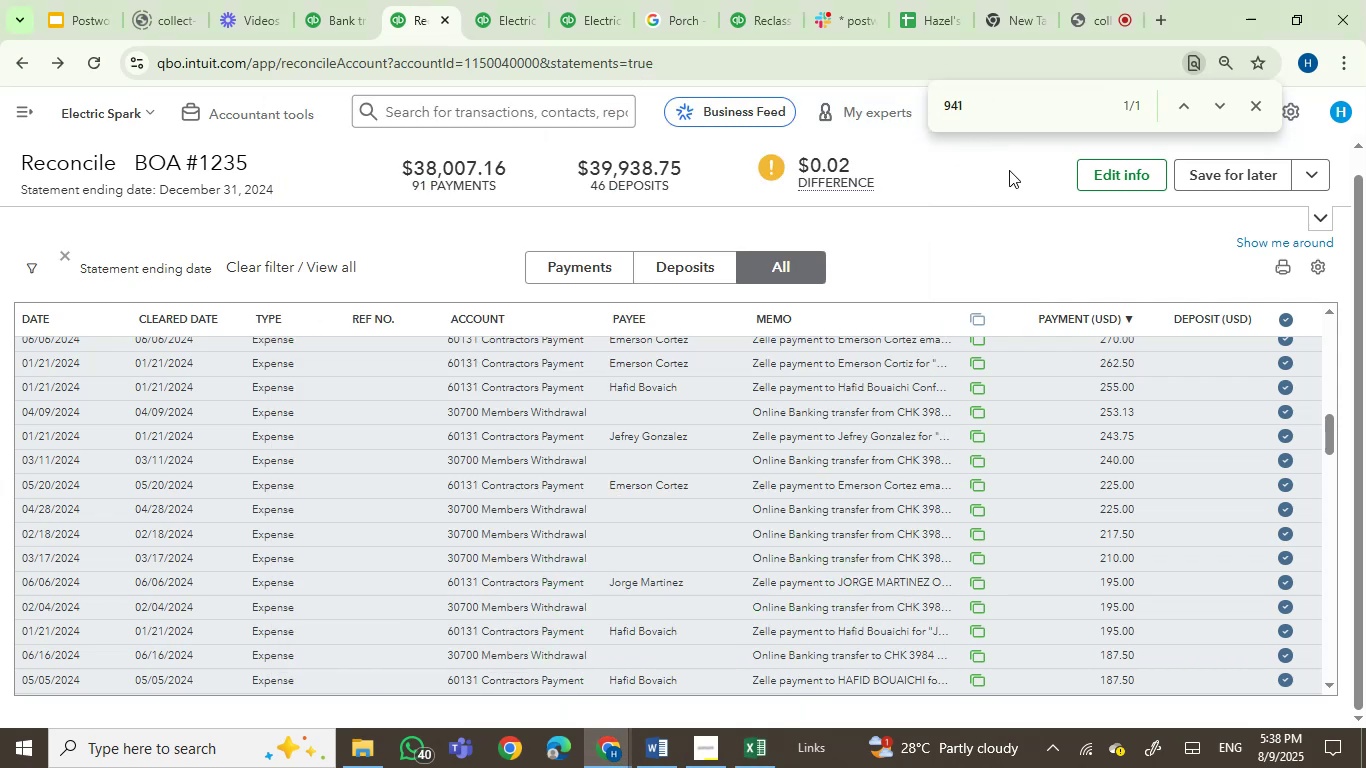 
key(Enter)
 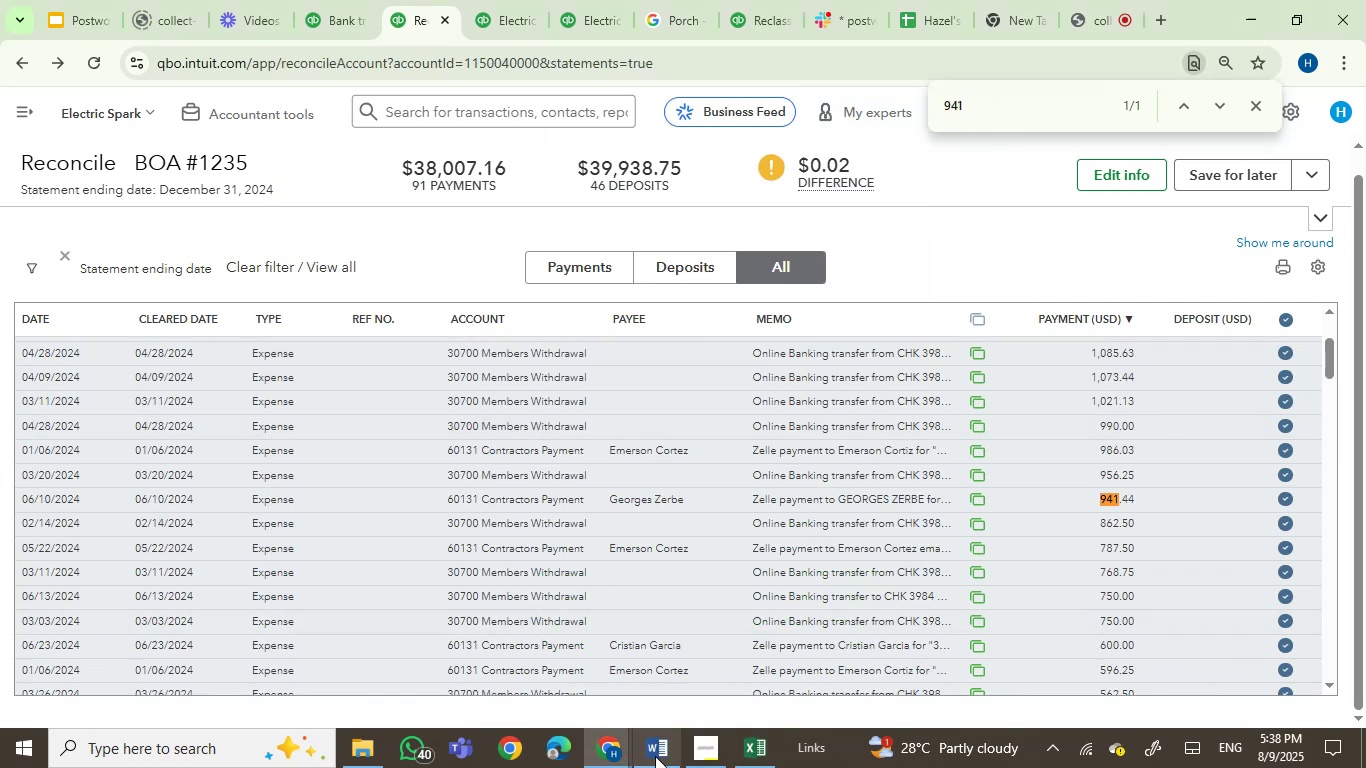 
left_click([613, 754])
 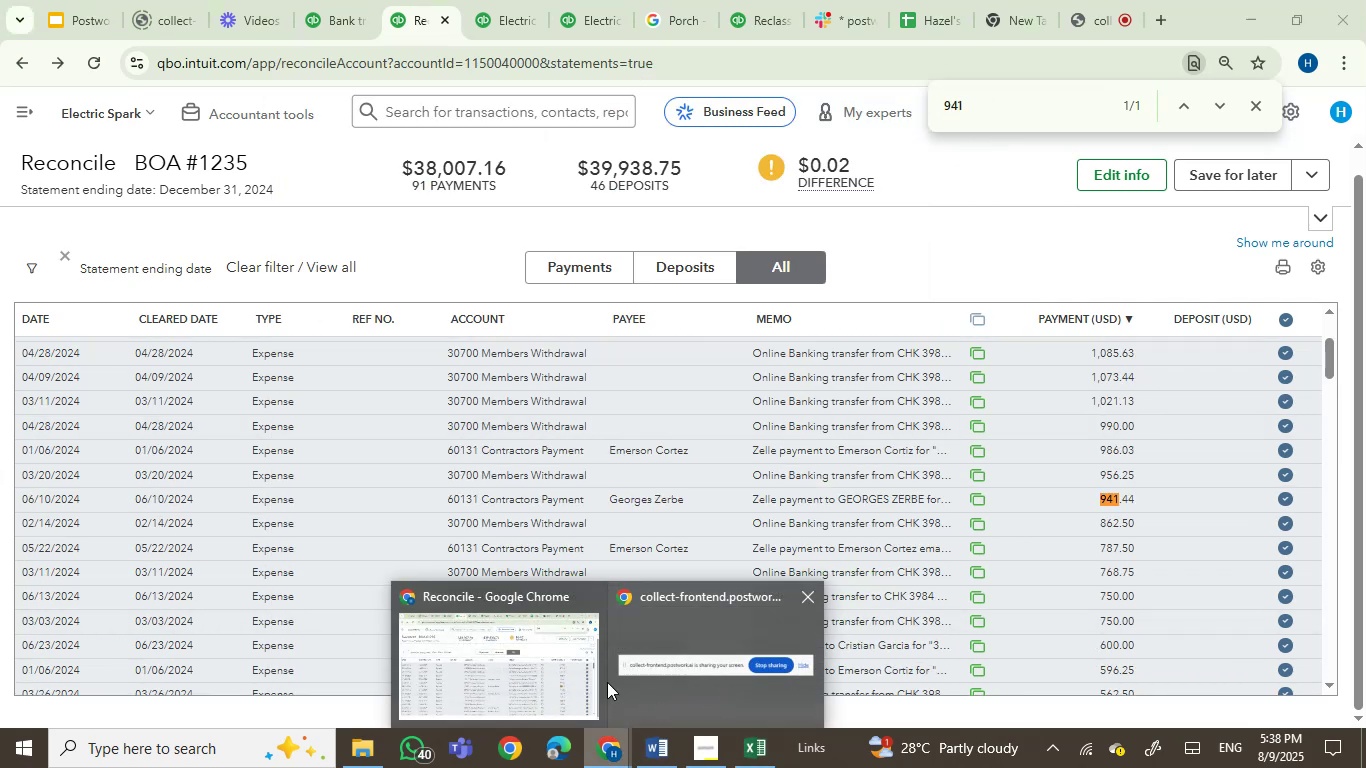 
left_click([527, 688])
 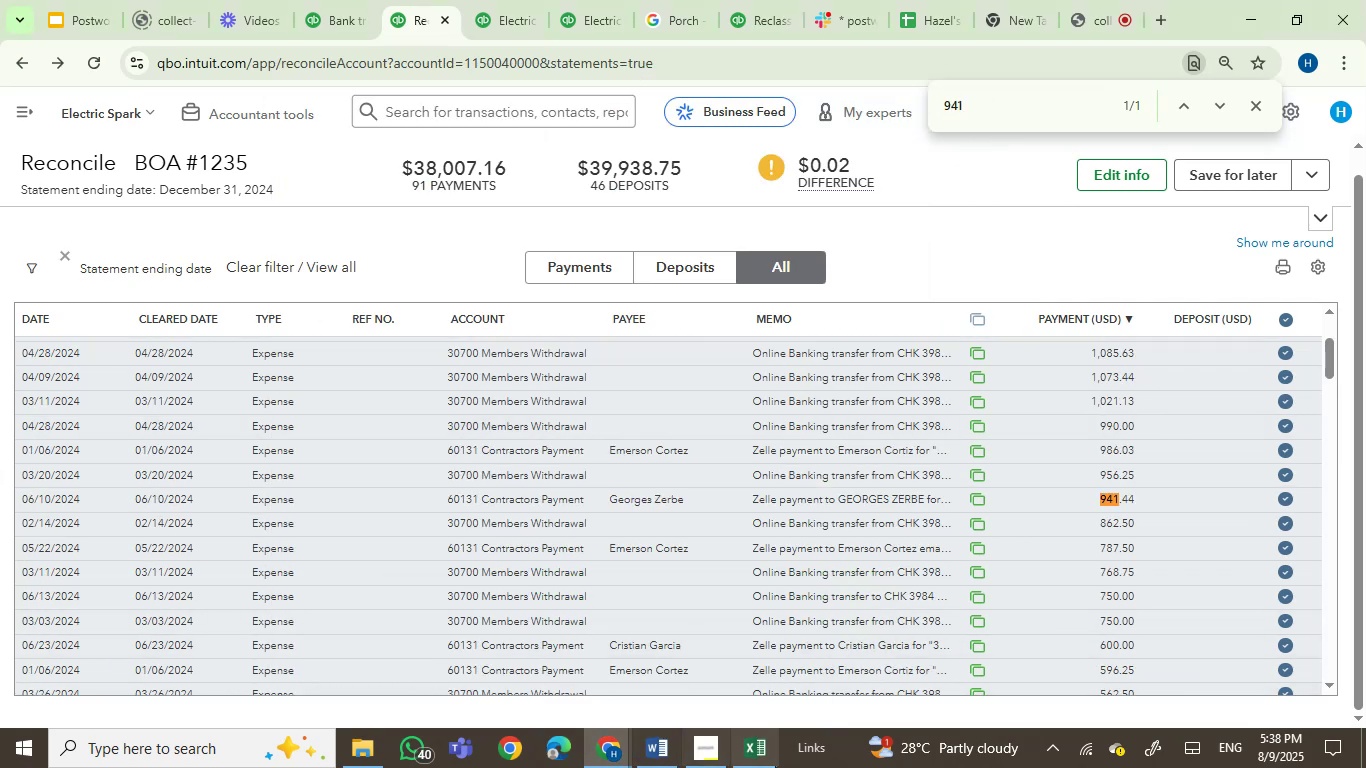 
left_click([781, 766])
 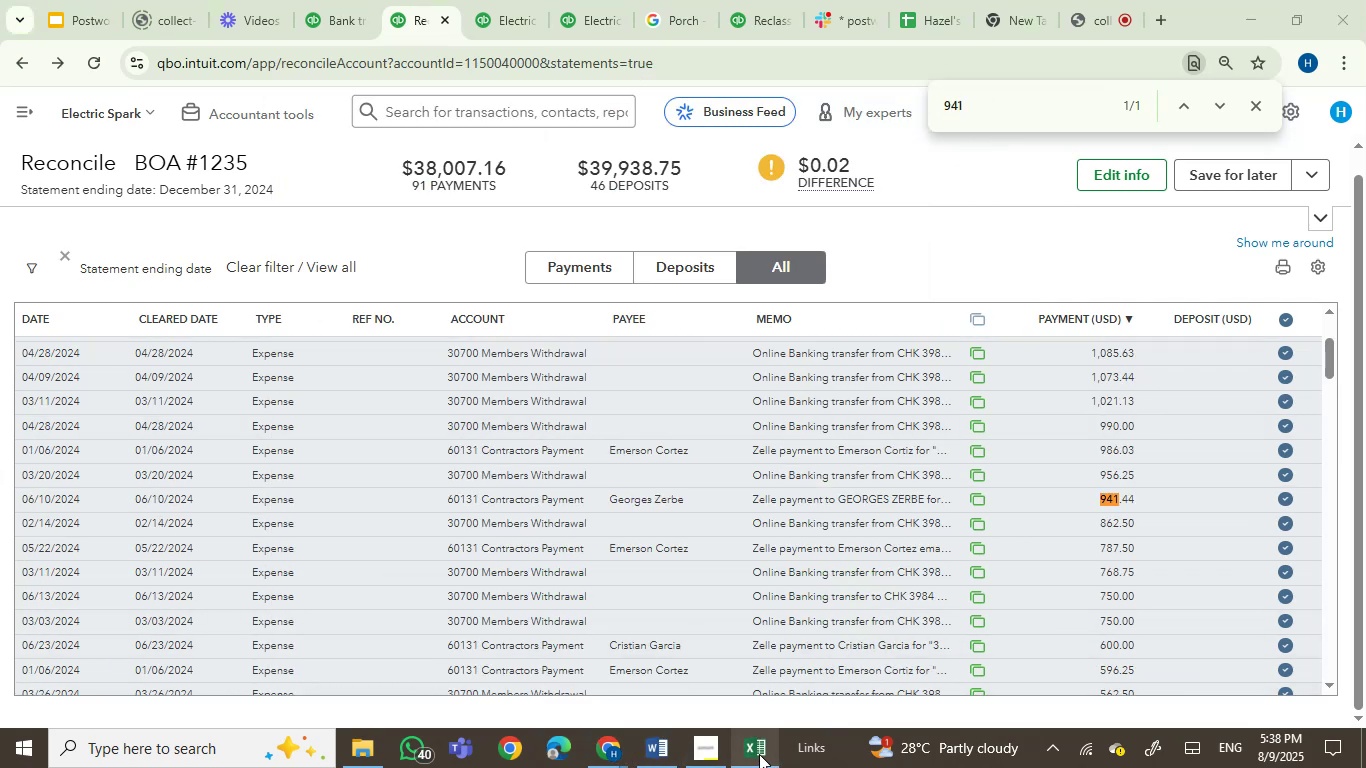 
left_click([758, 753])
 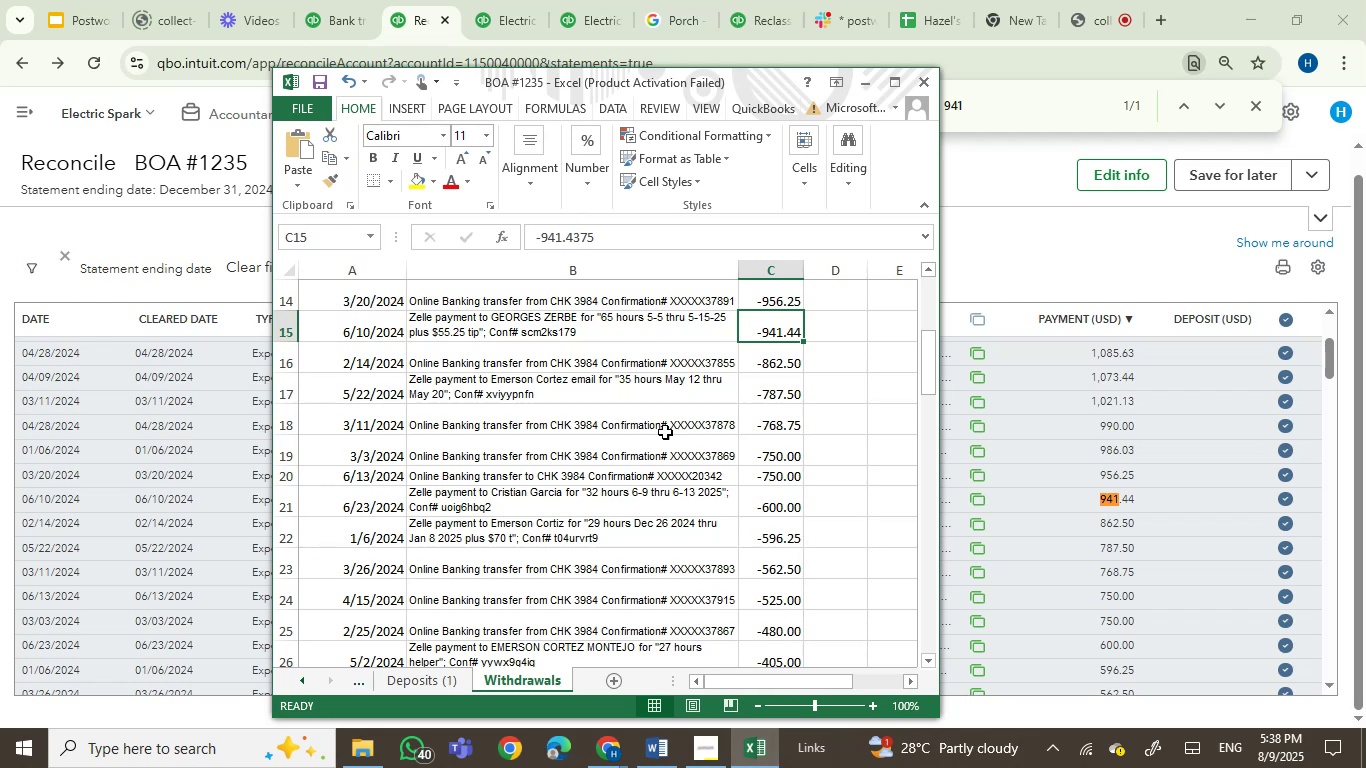 
left_click([608, 238])
 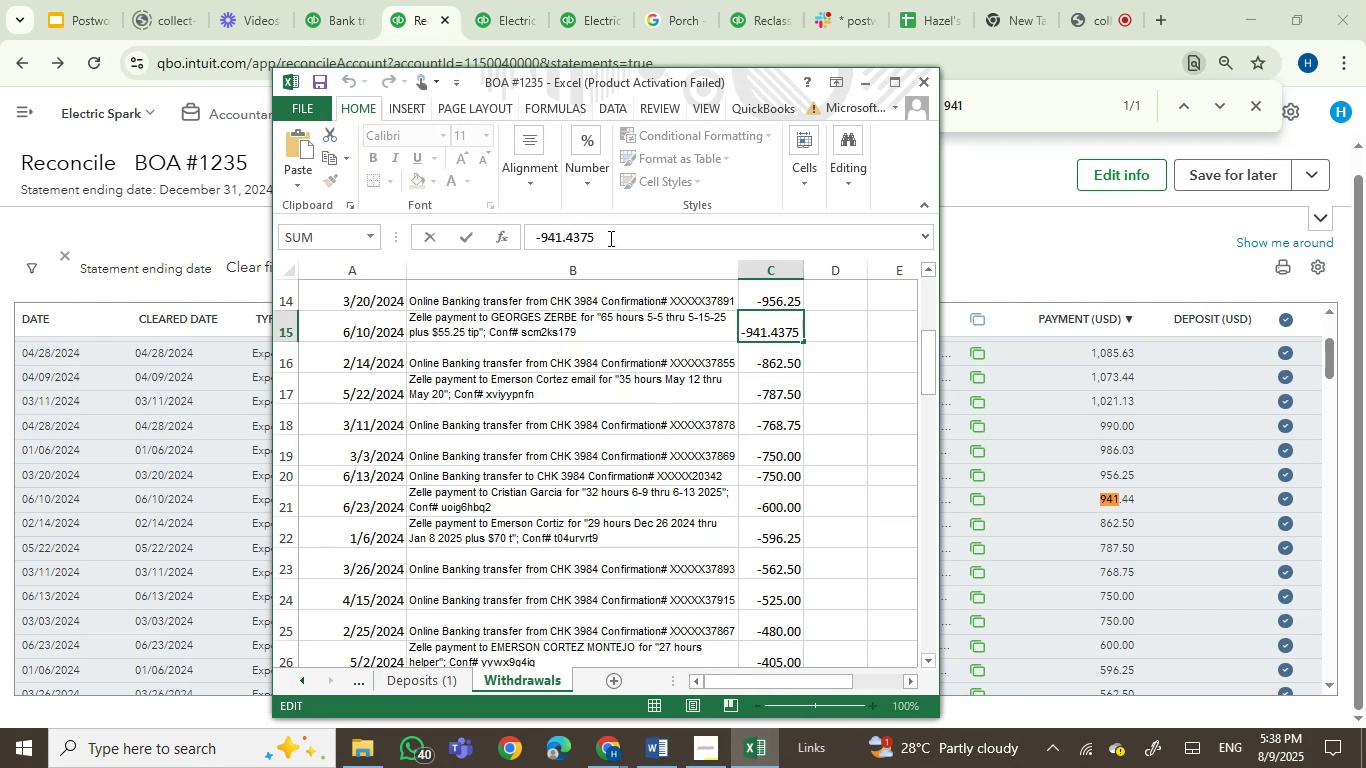 
key(Backspace)
 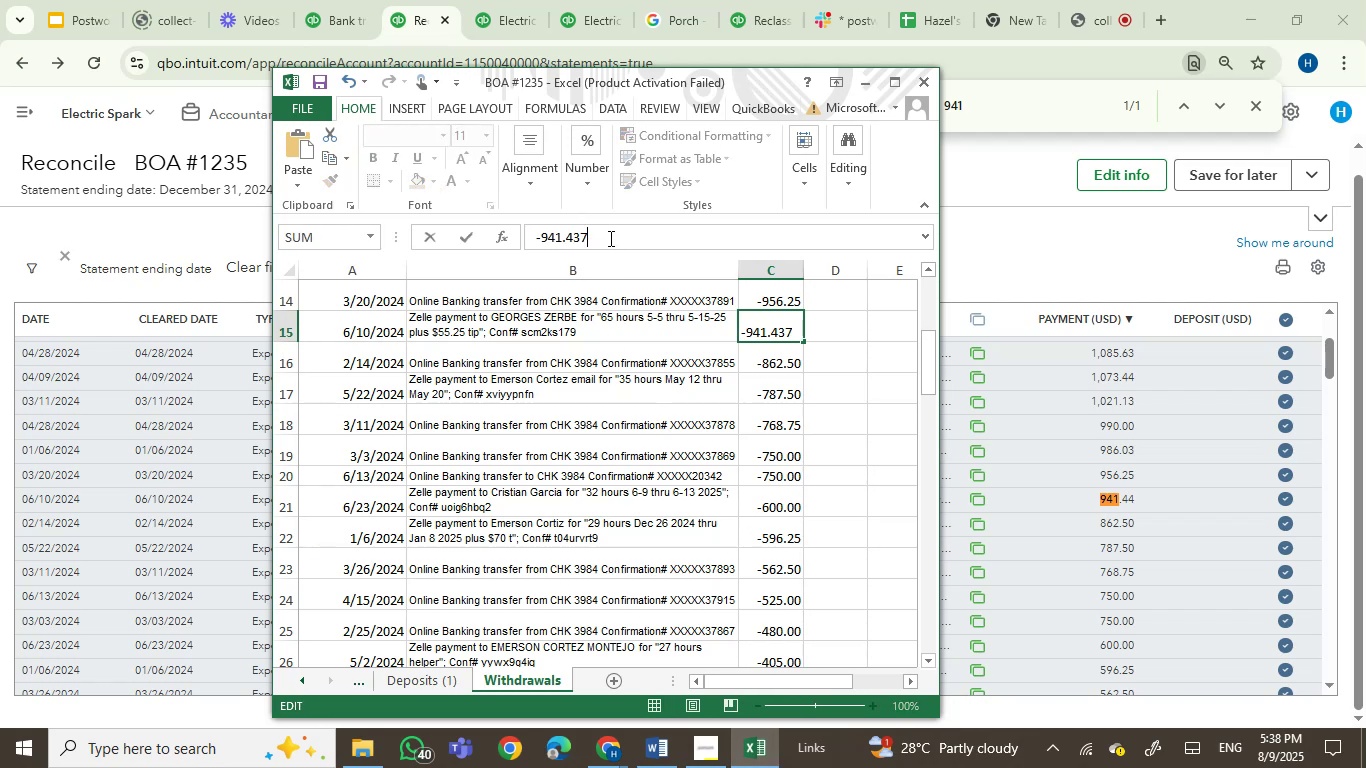 
key(Backspace)
 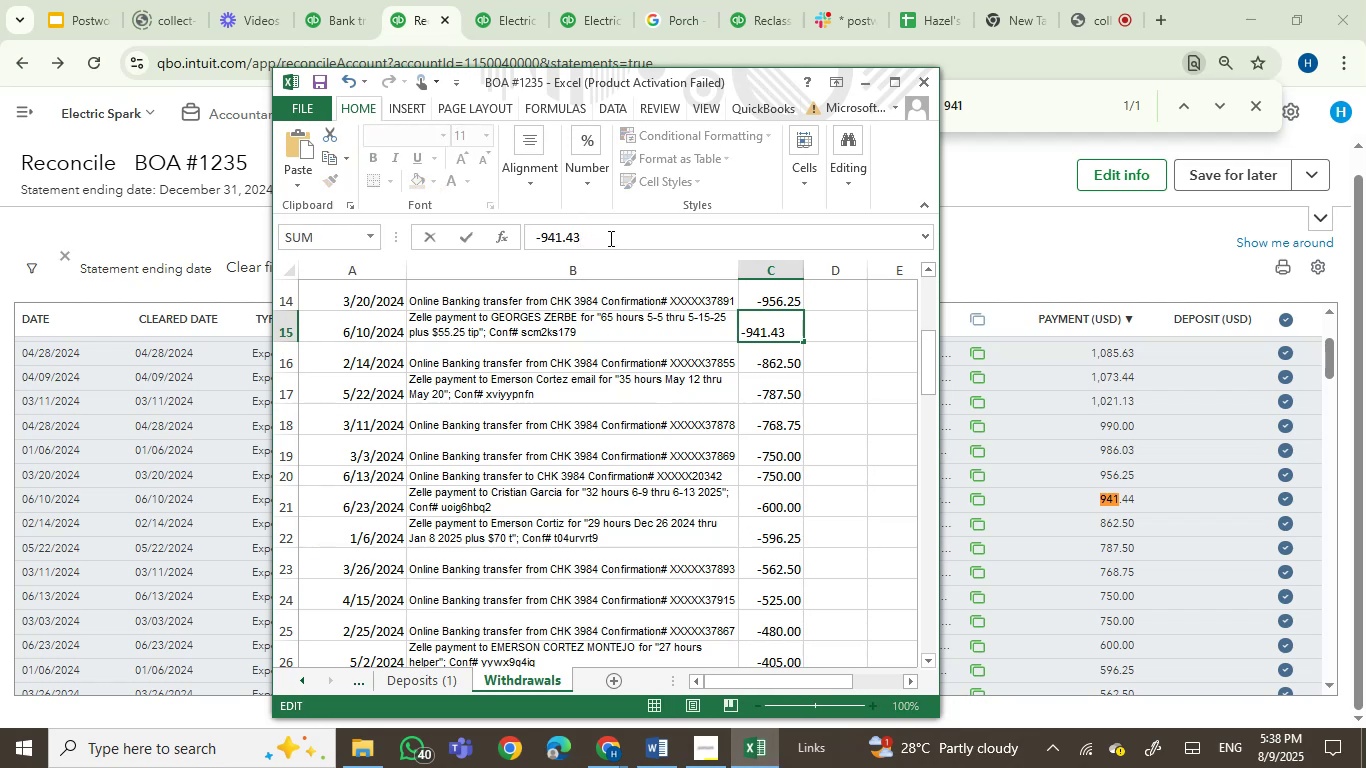 
key(Enter)
 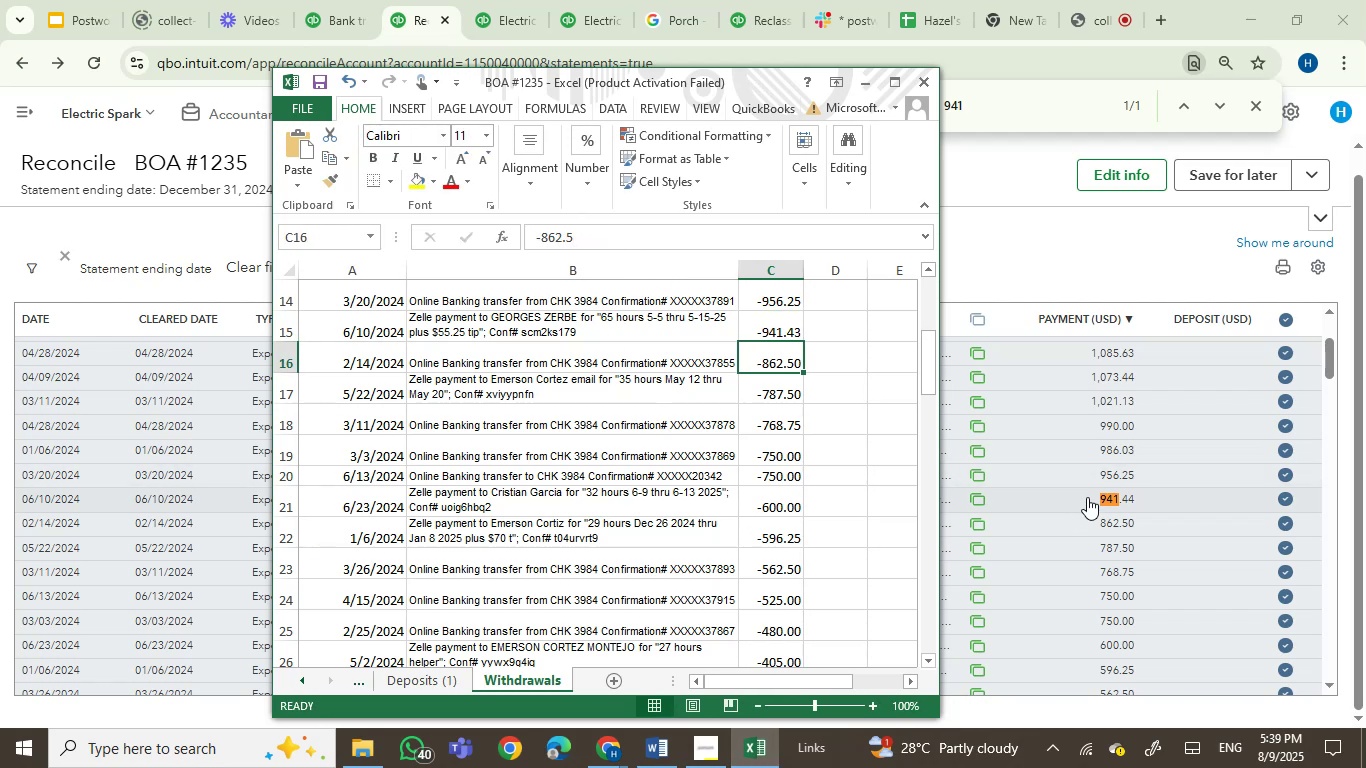 
left_click([1095, 496])
 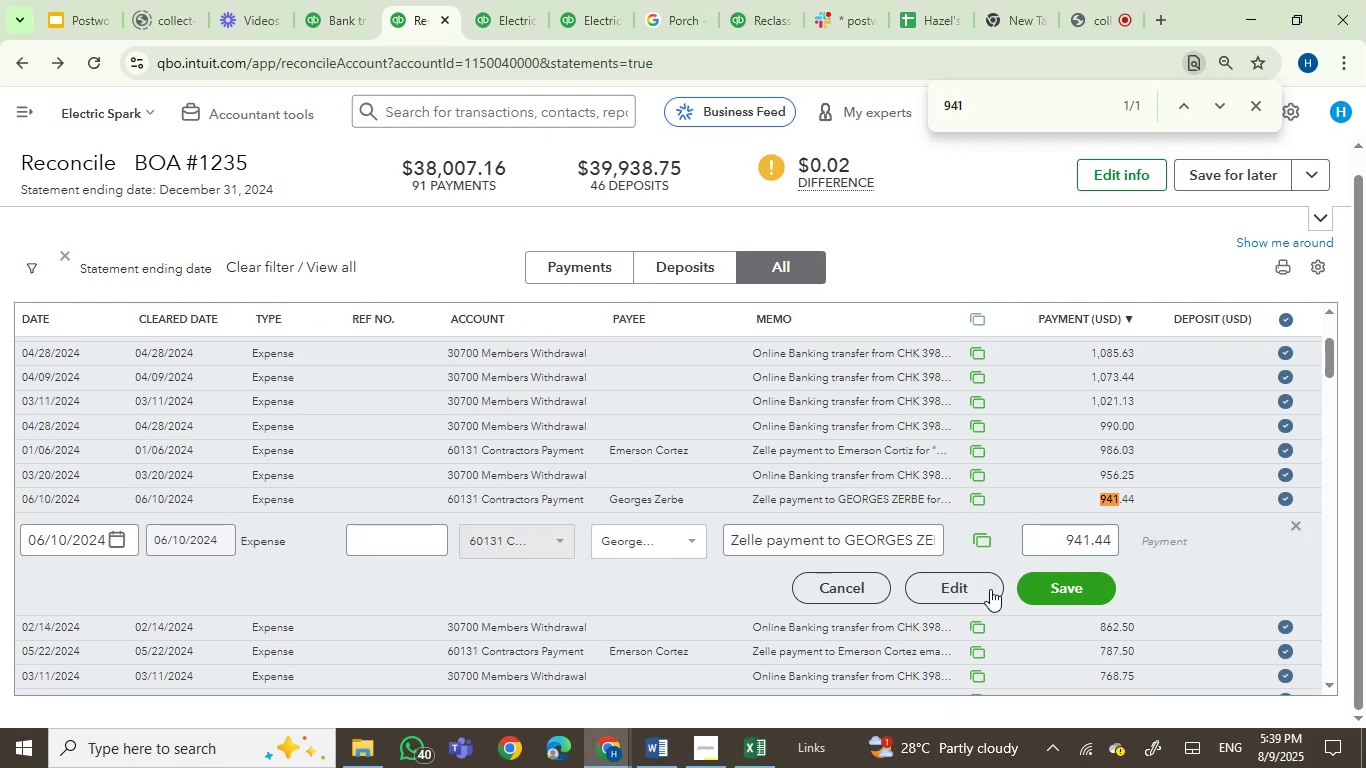 
left_click([952, 596])
 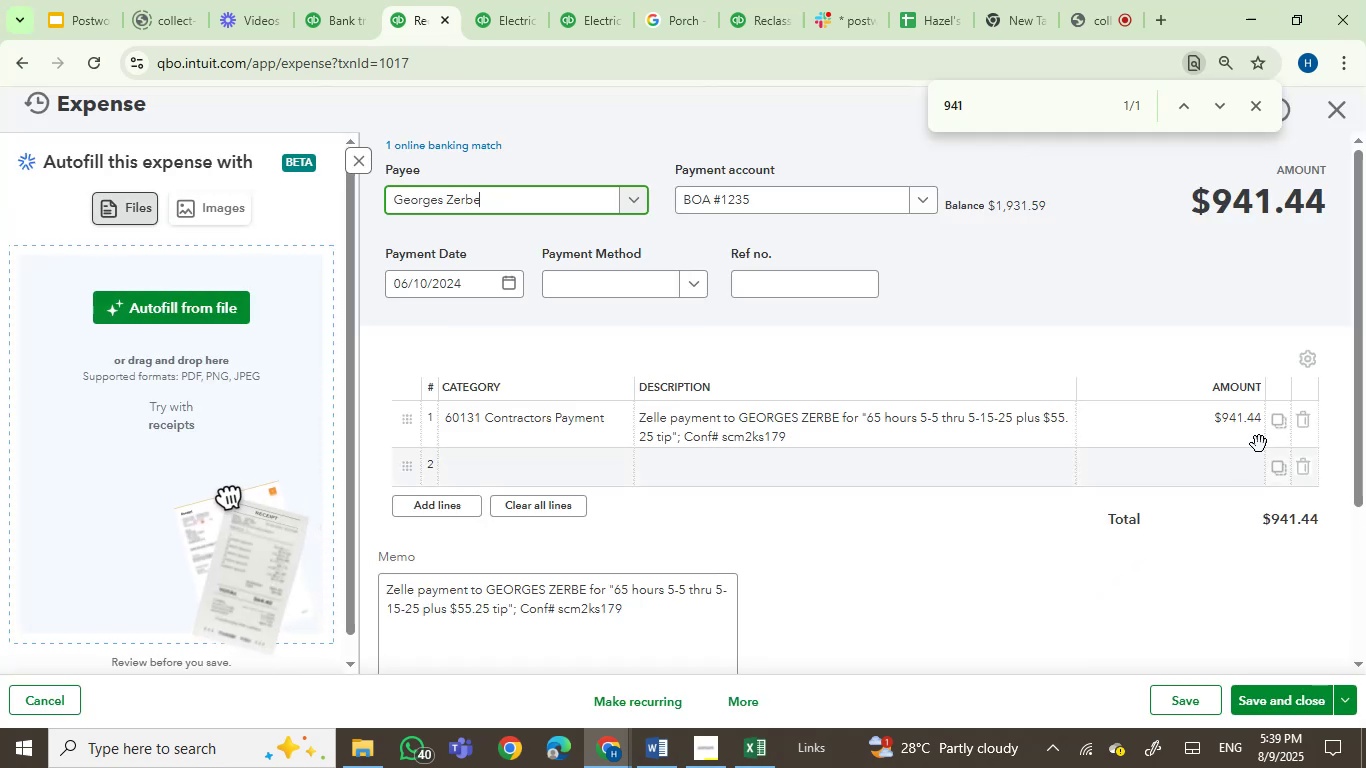 
left_click([1261, 425])
 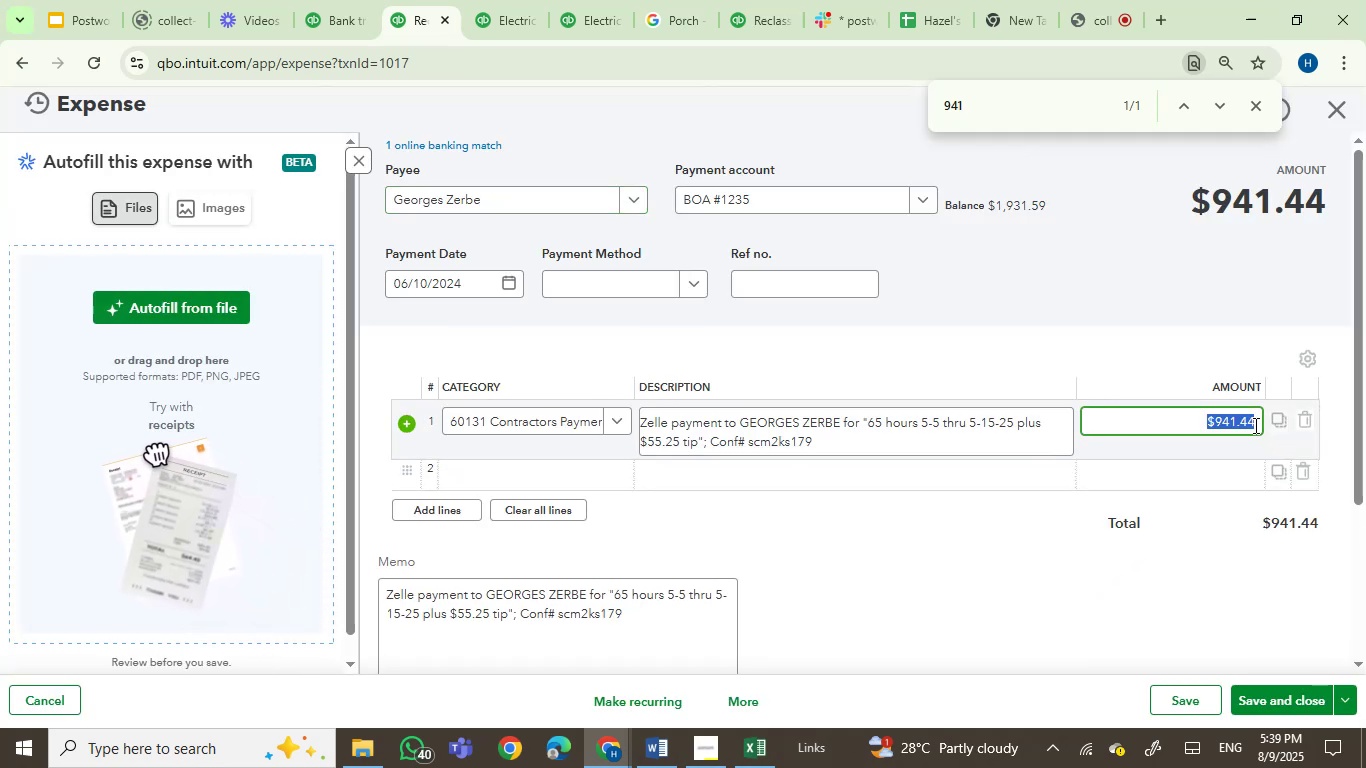 
key(ArrowRight)
 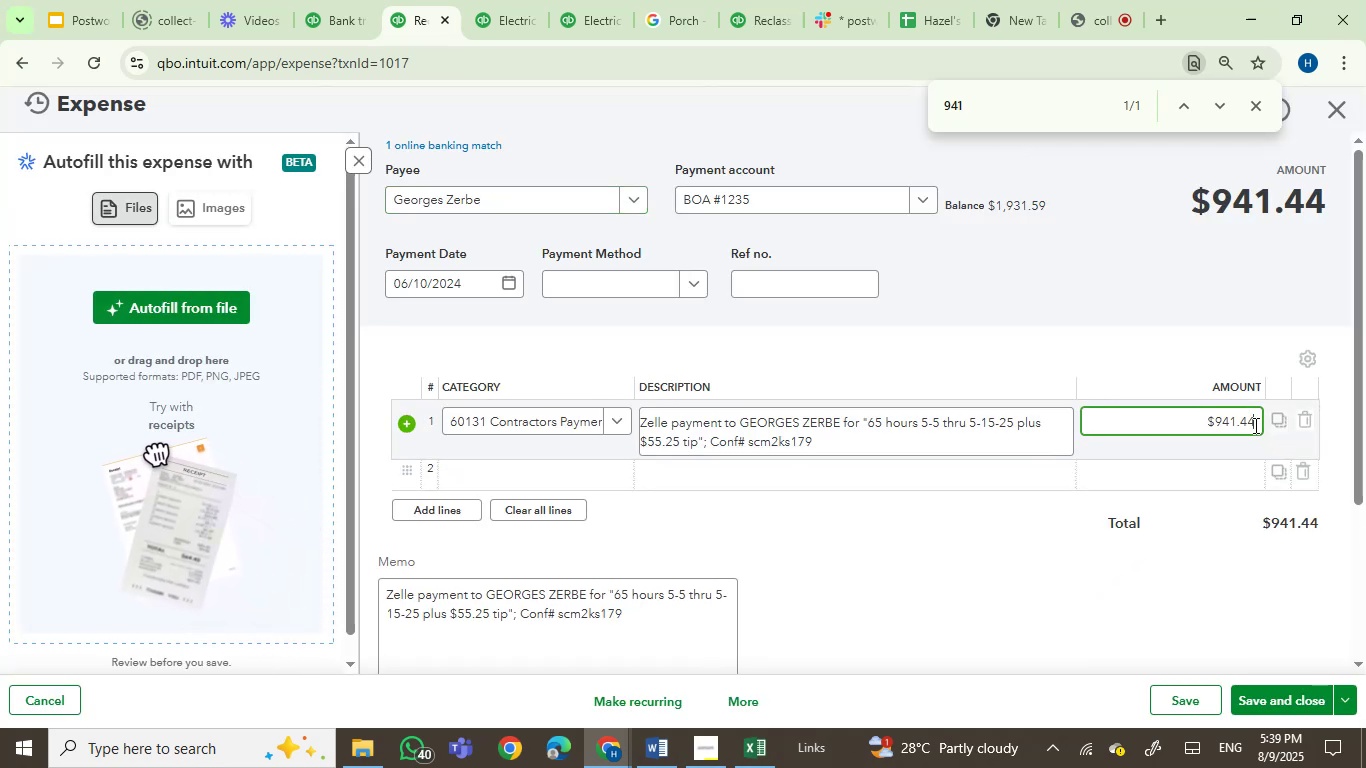 
key(Backspace)
 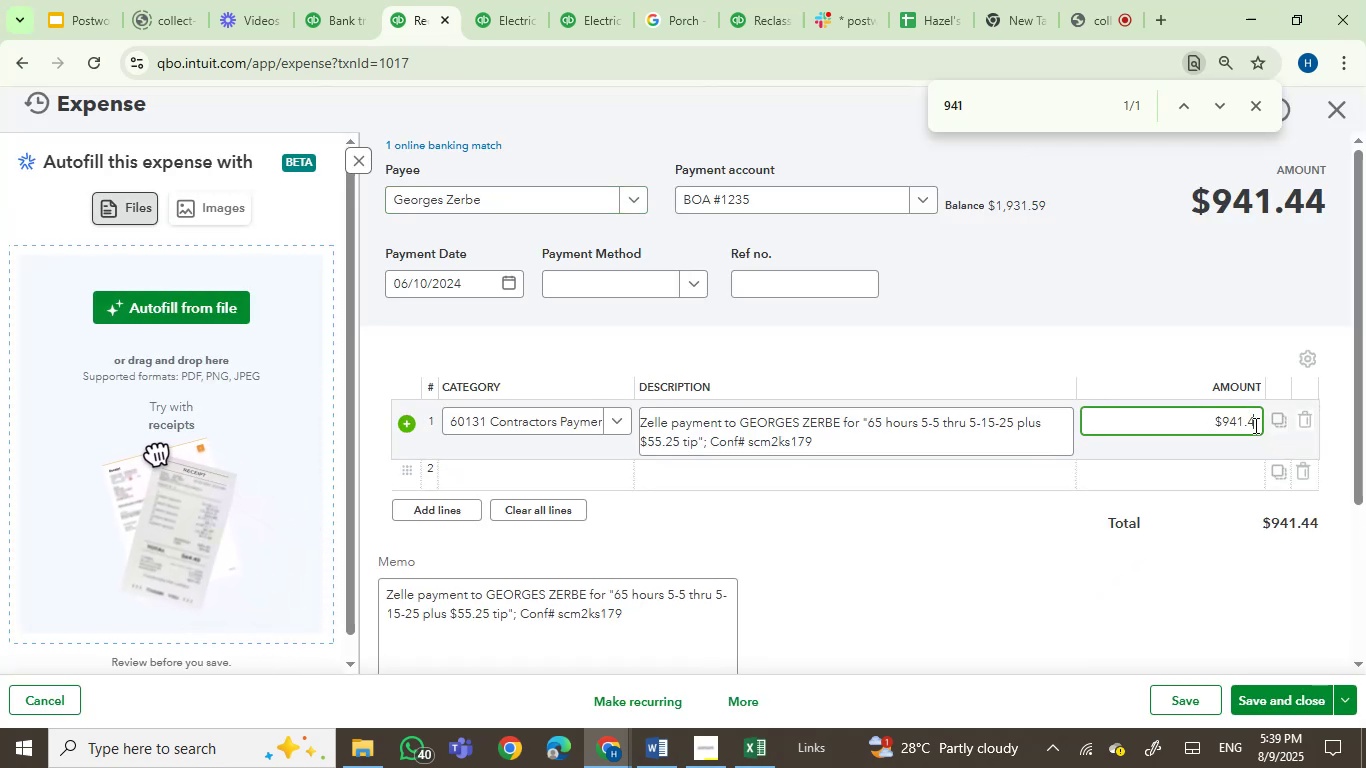 
key(Numpad3)
 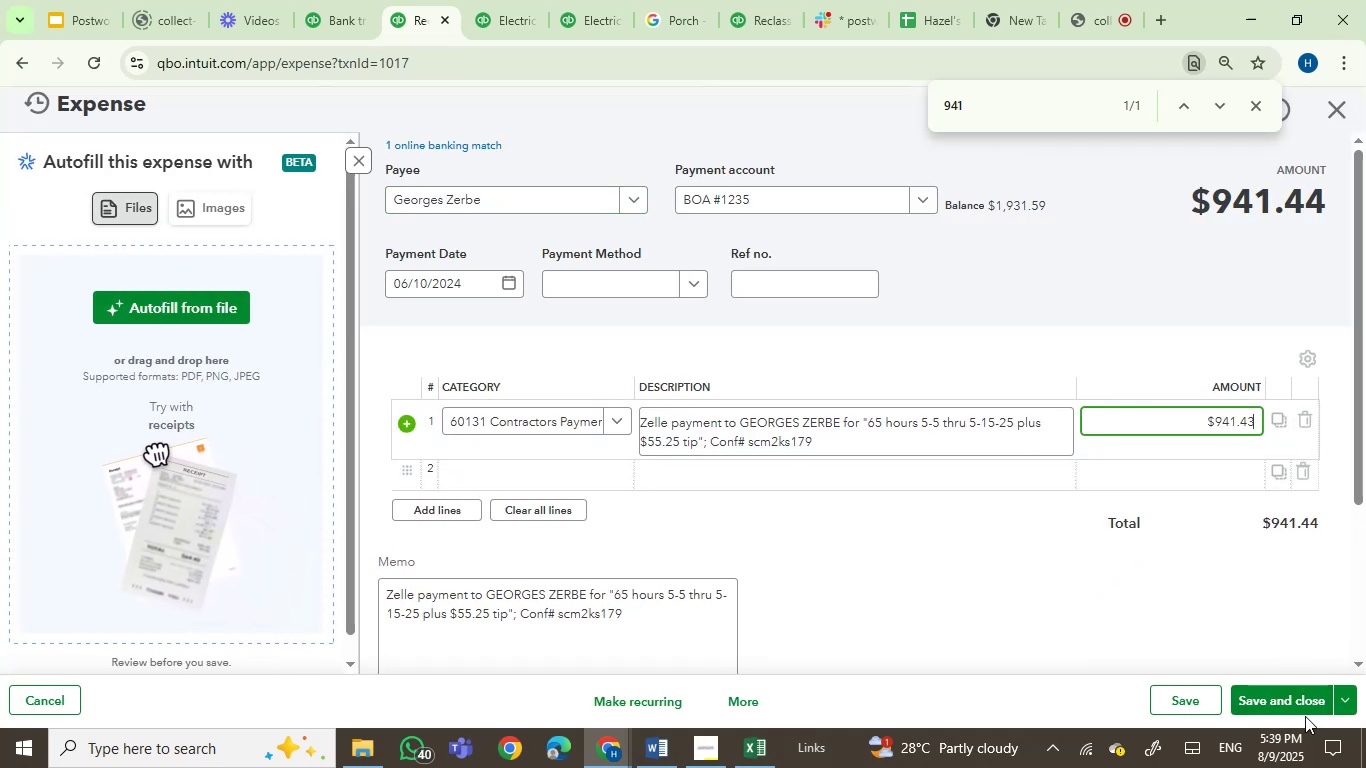 
left_click([1303, 706])
 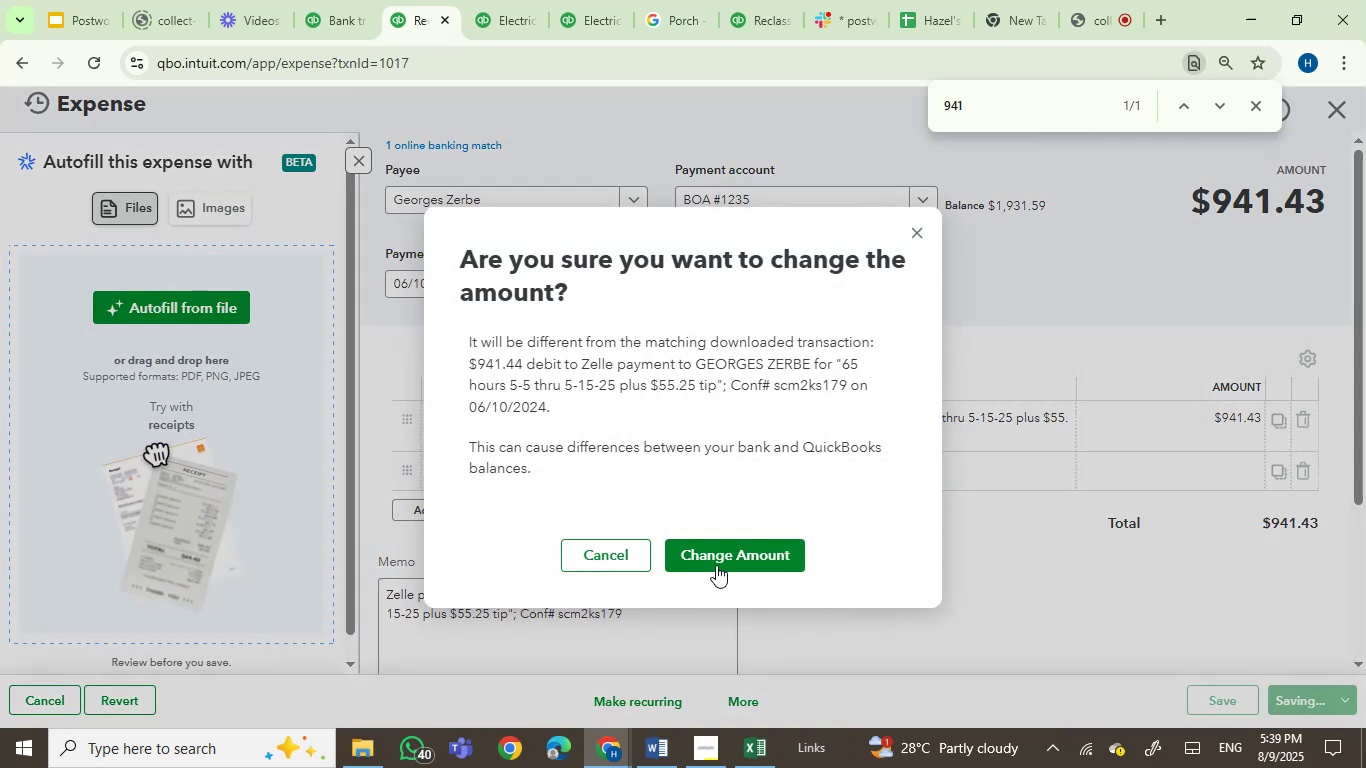 
left_click([714, 559])
 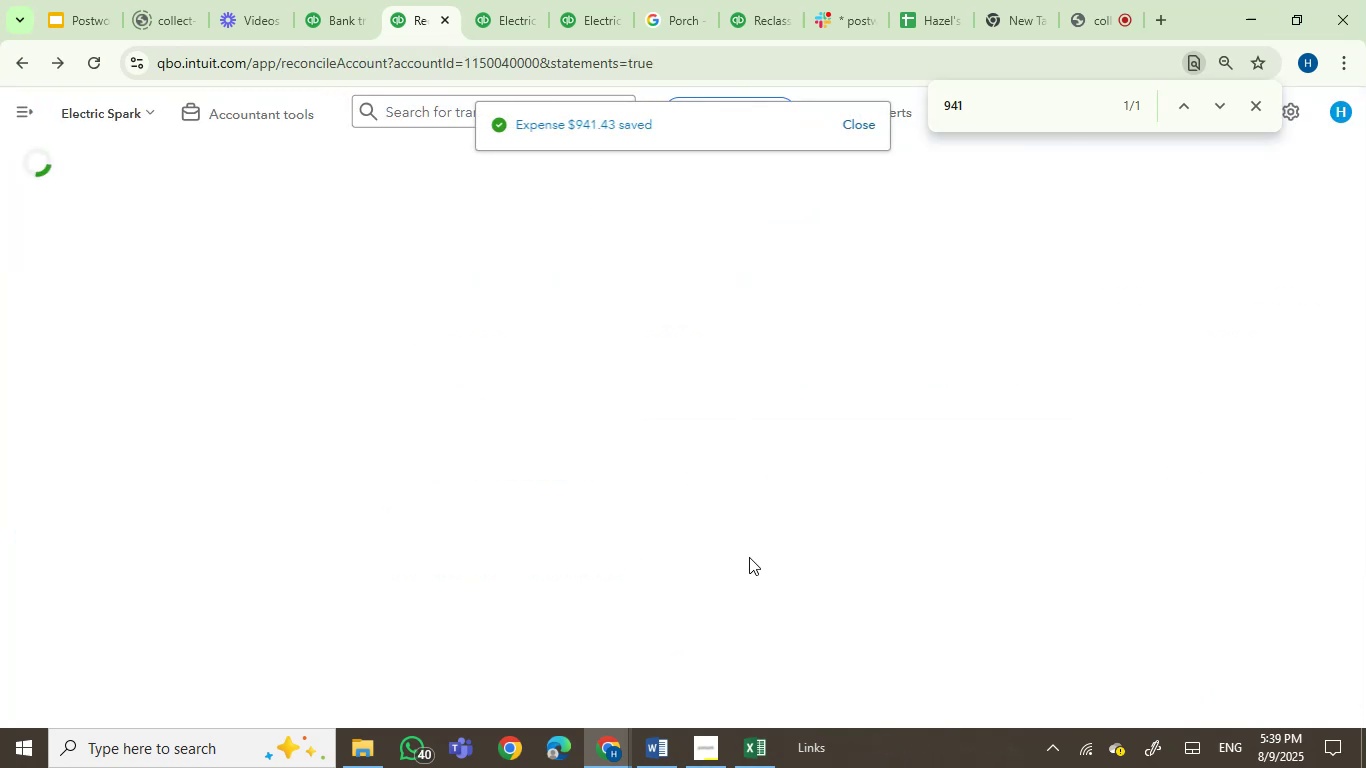 
mouse_move([787, 694])
 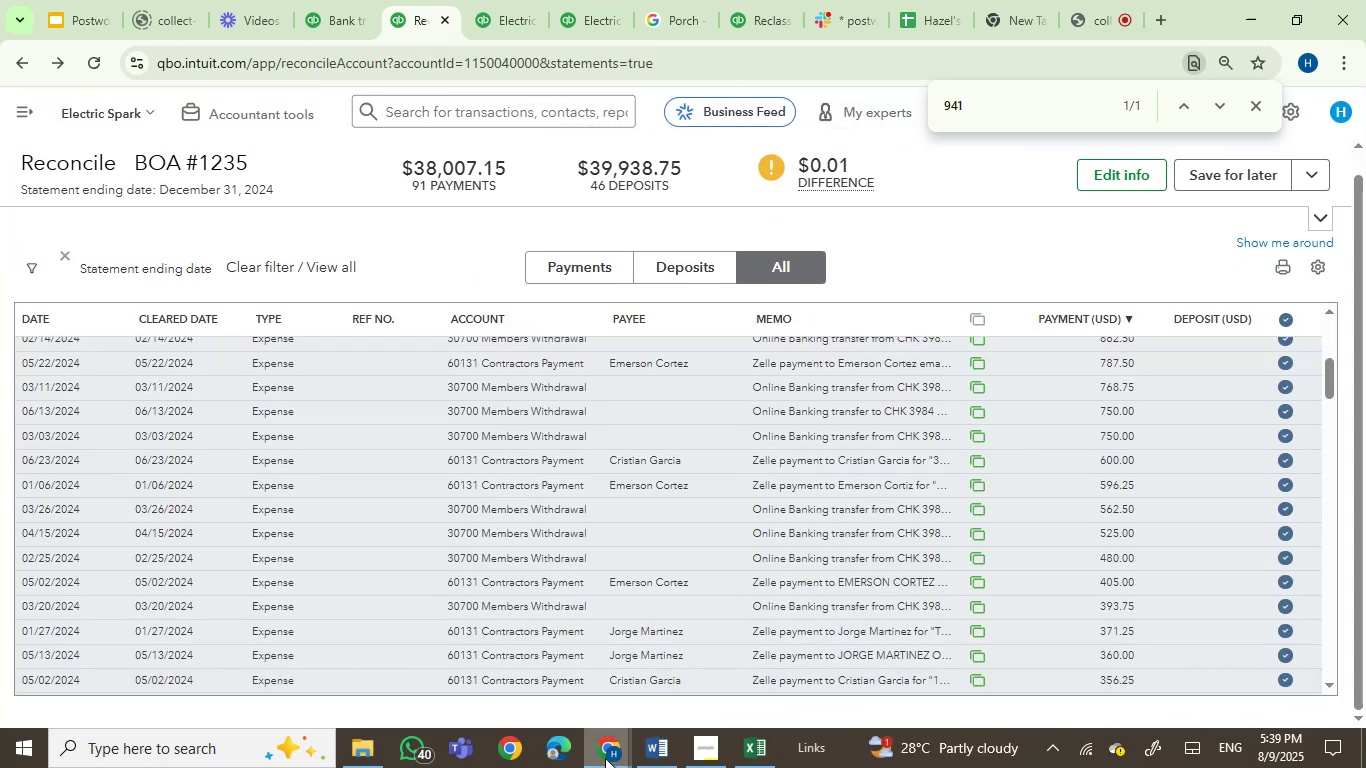 
left_click([605, 758])
 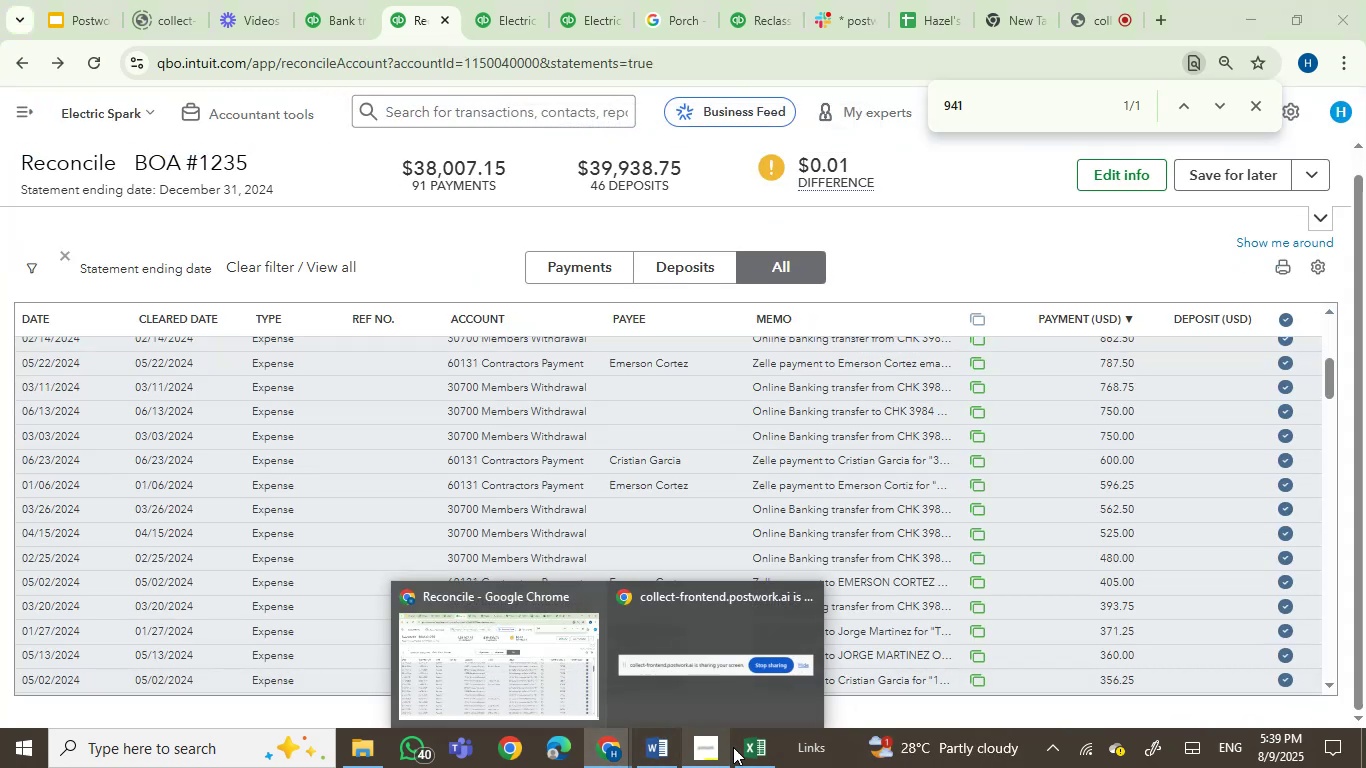 
left_click([752, 743])
 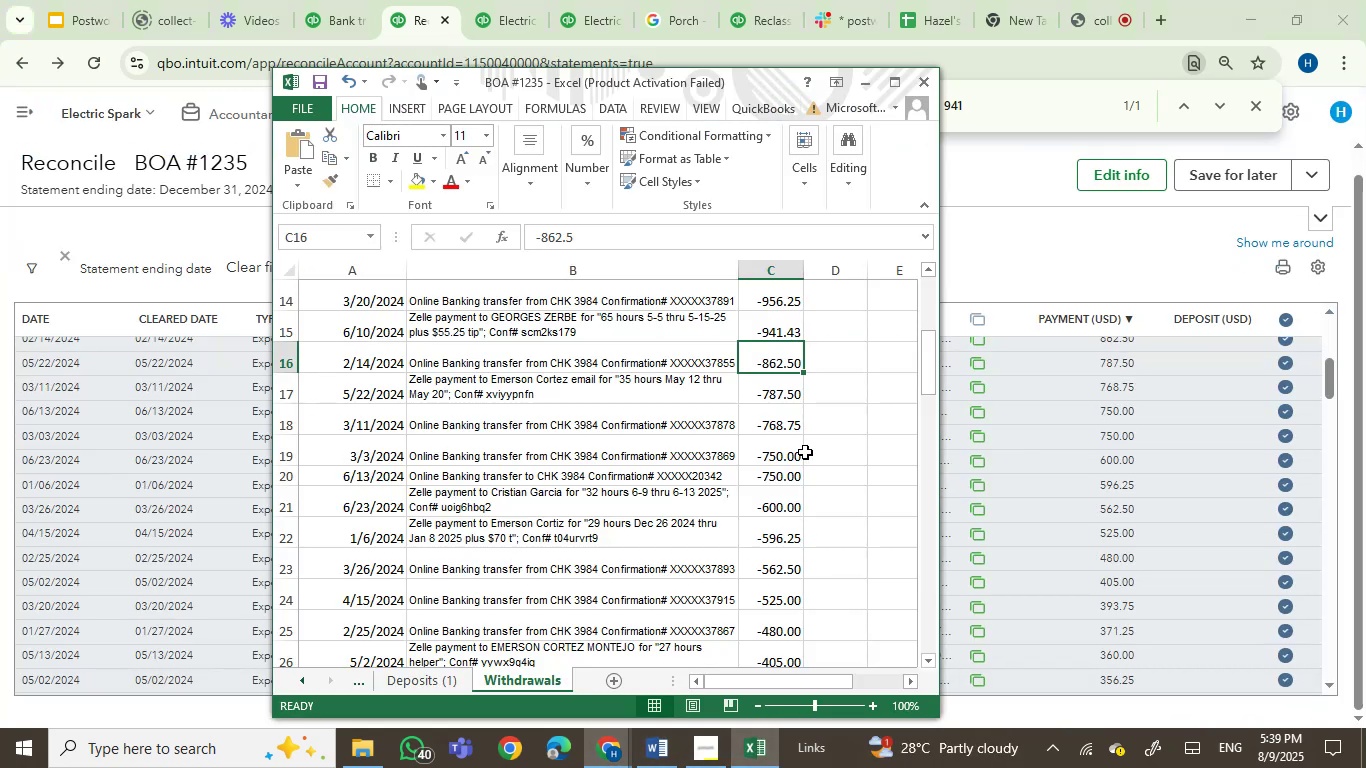 
key(ArrowUp)
 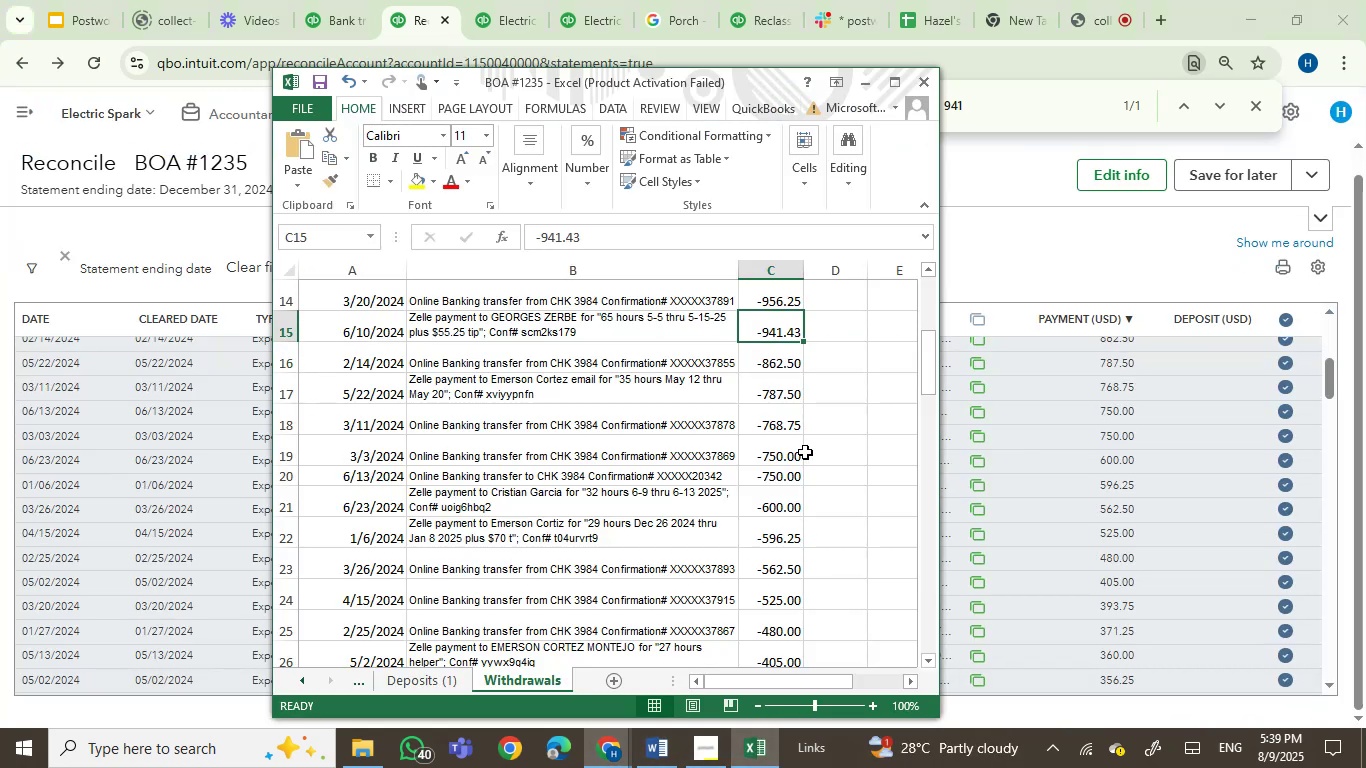 
key(ArrowUp)
 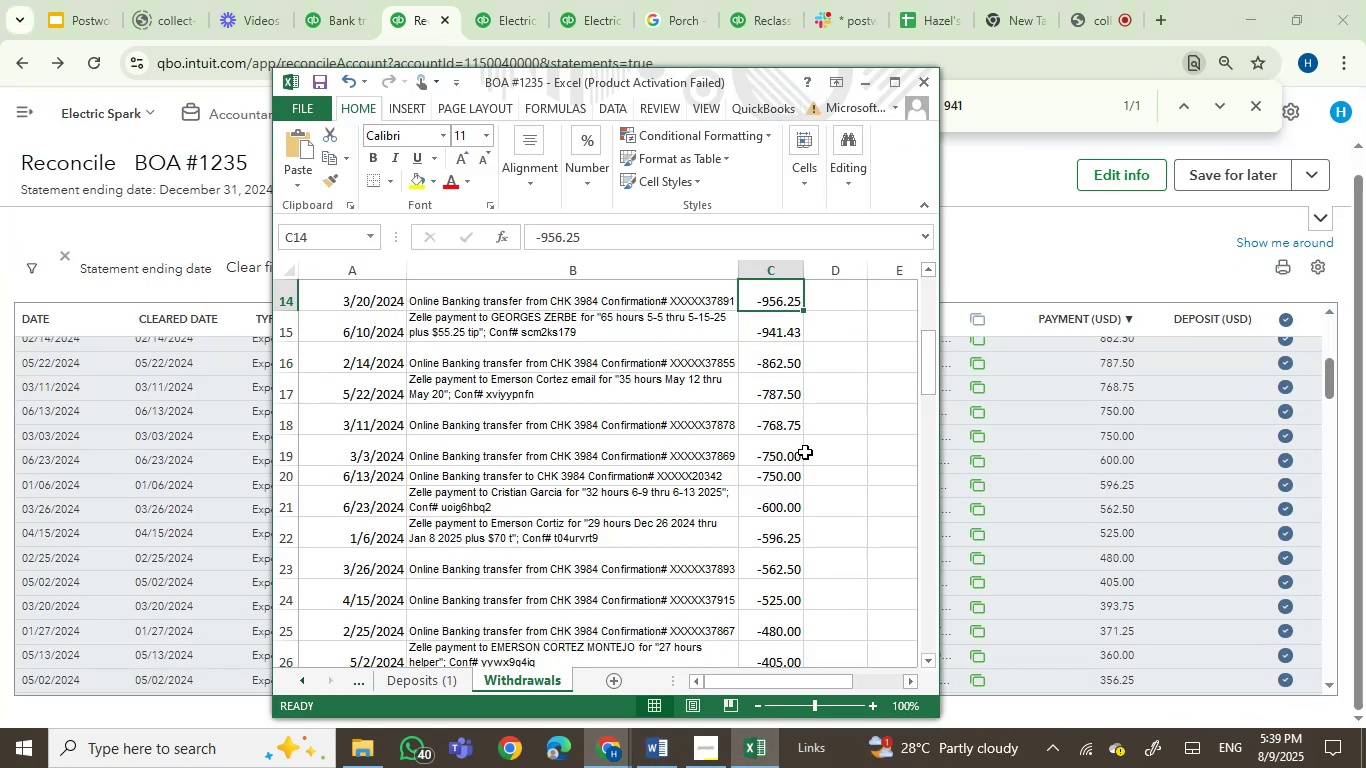 
key(ArrowUp)
 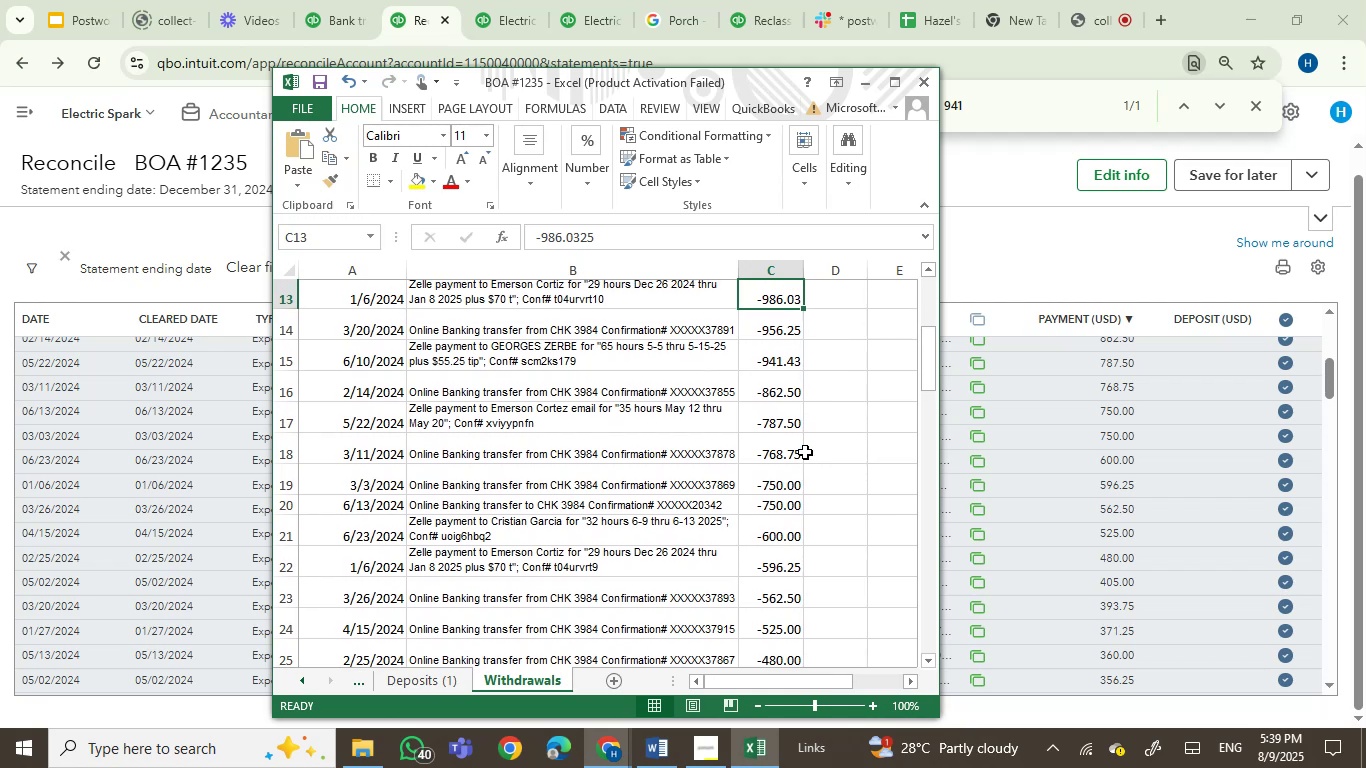 
key(ArrowUp)
 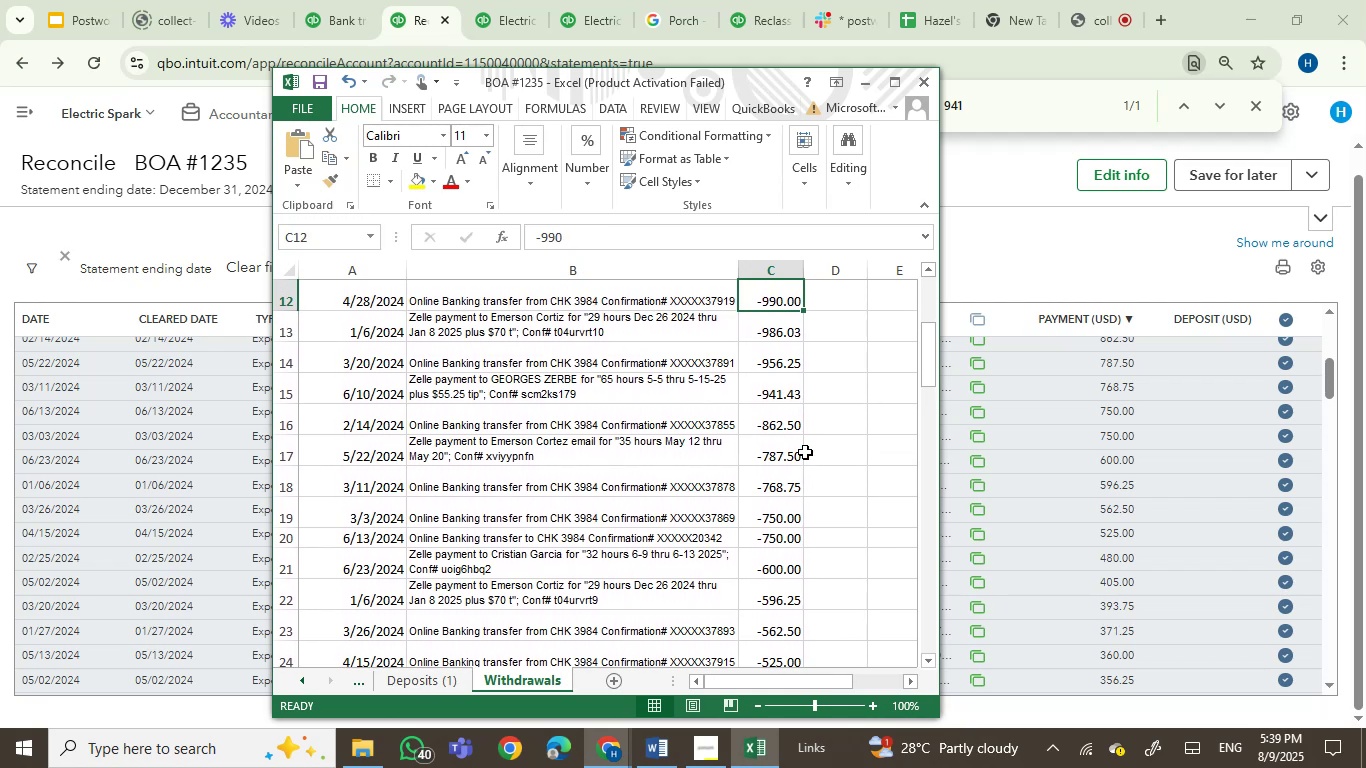 
key(ArrowDown)
 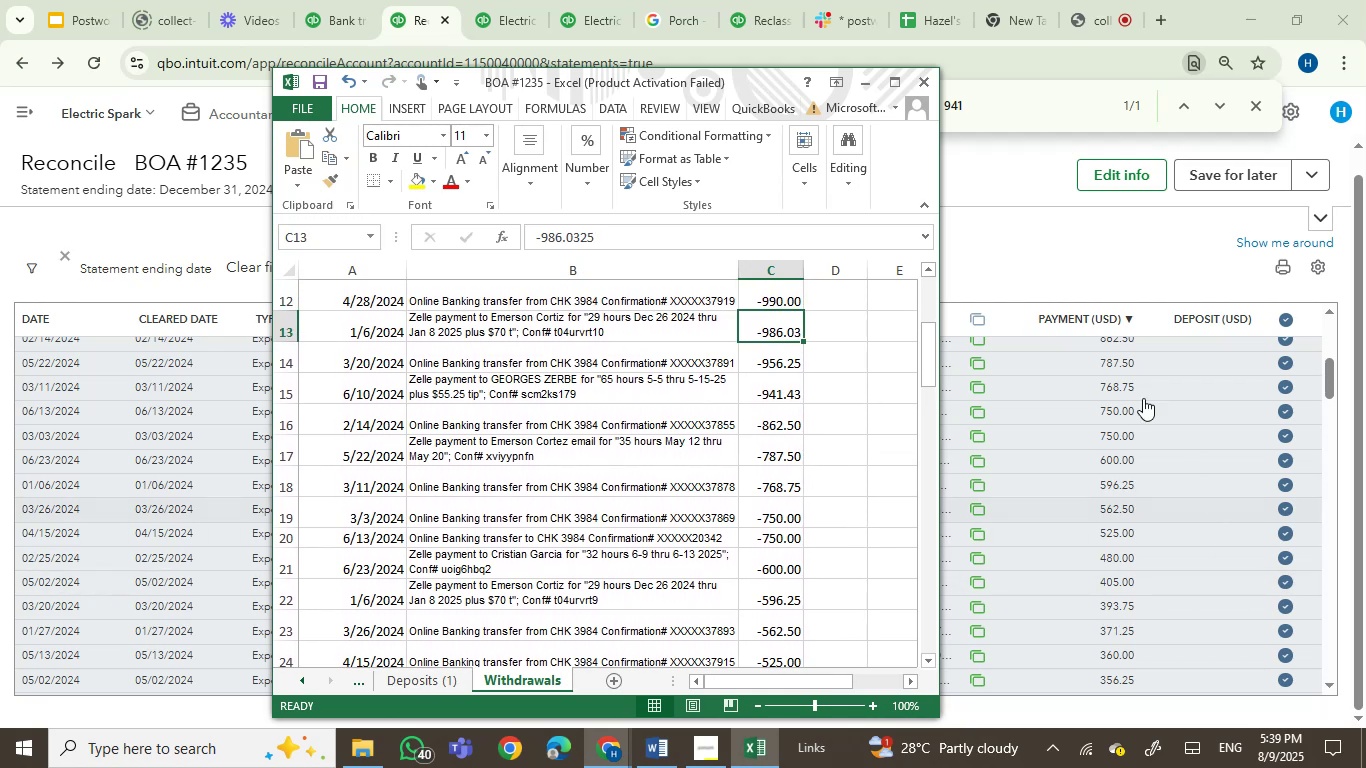 
left_click_drag(start_coordinate=[1014, 102], to_coordinate=[907, 110])
 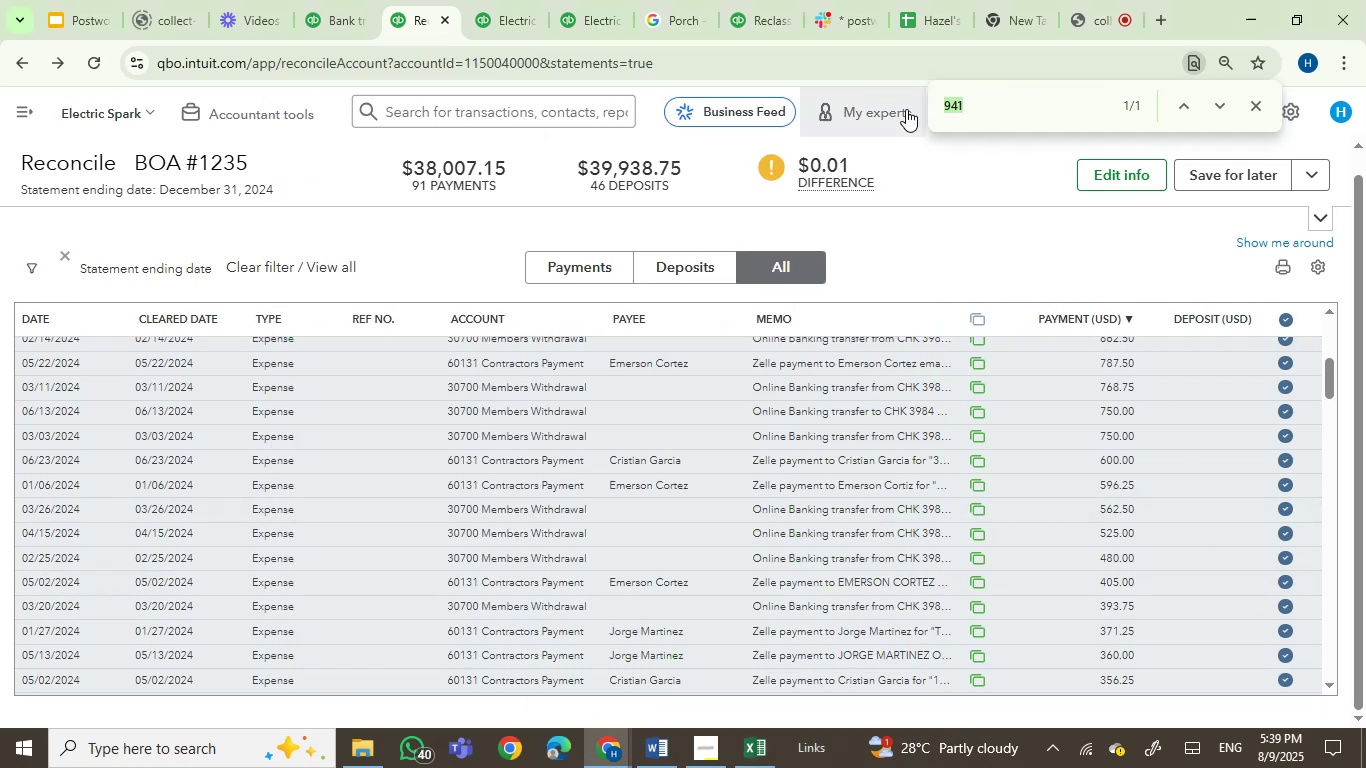 
key(Numpad9)
 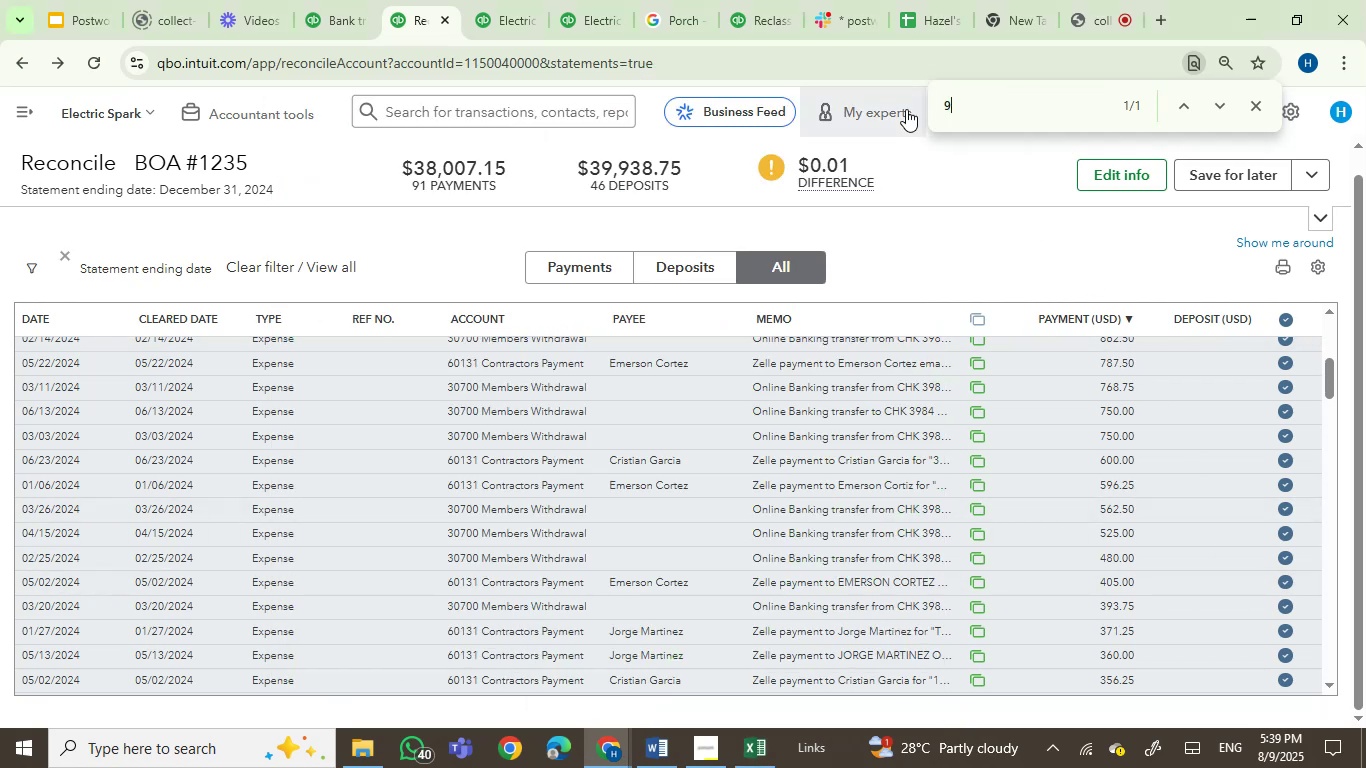 
key(Numpad8)
 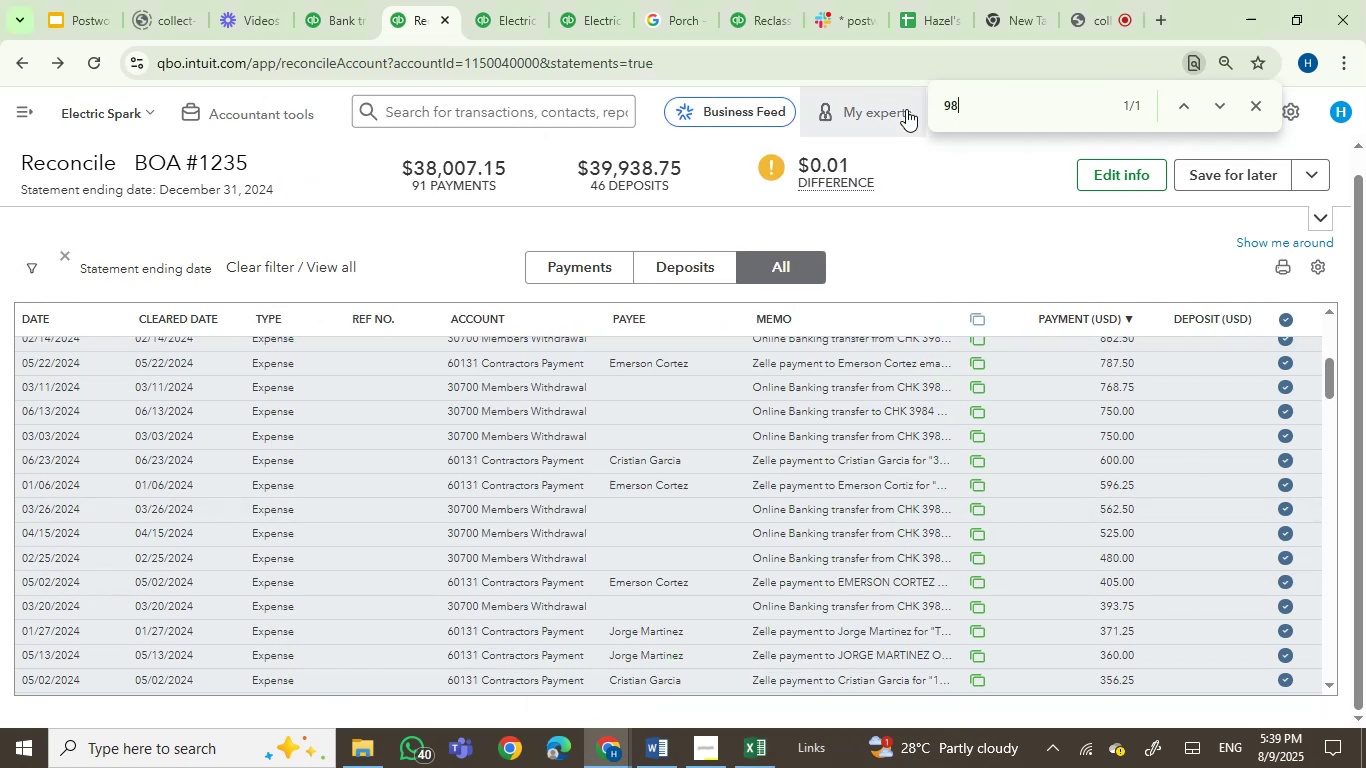 
key(Numpad6)
 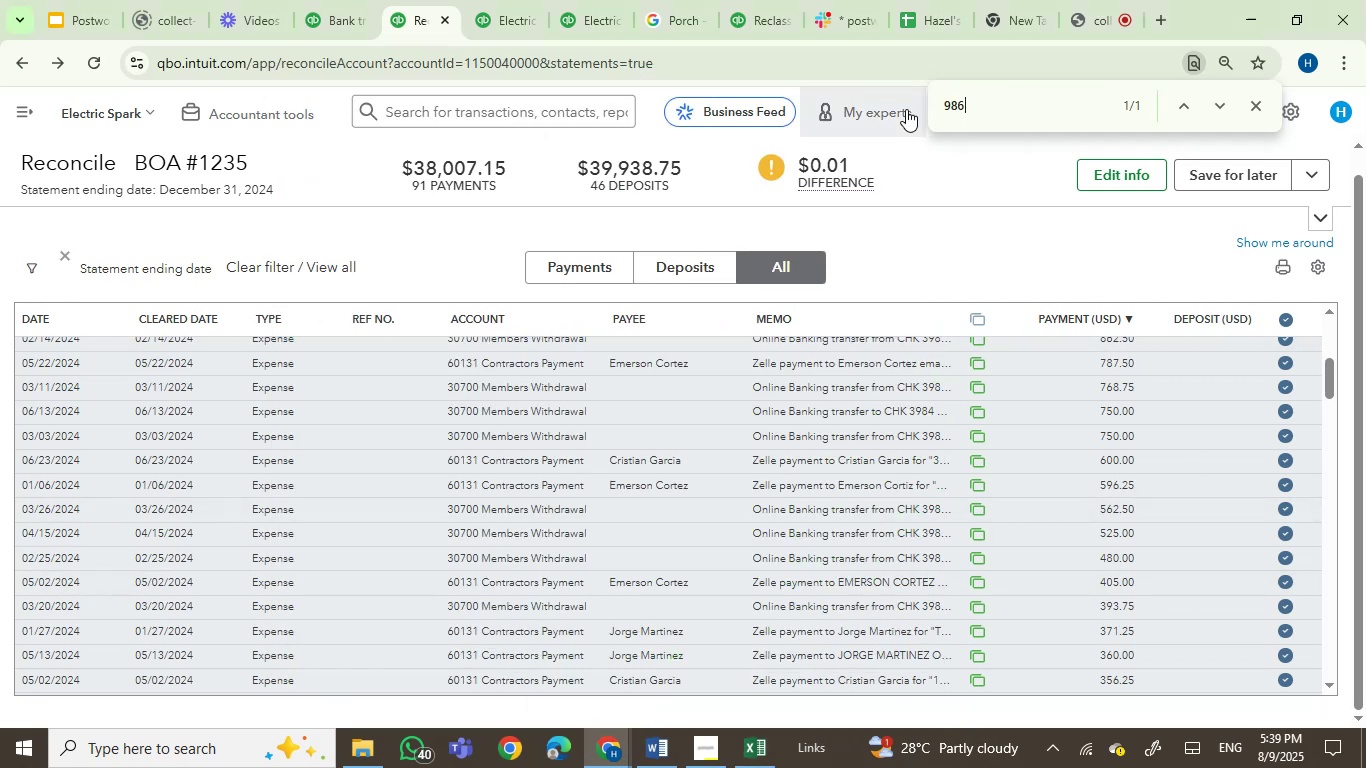 
key(NumpadDecimal)
 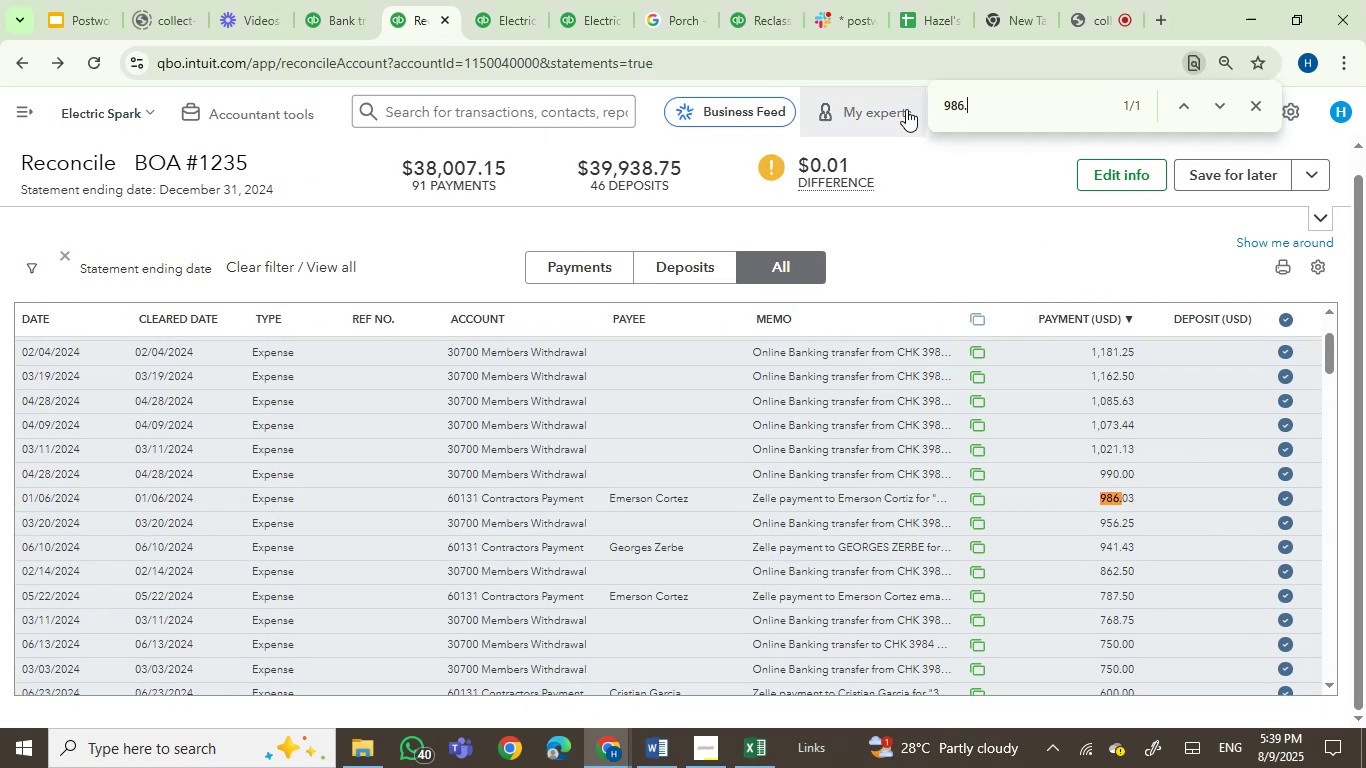 
key(Enter)
 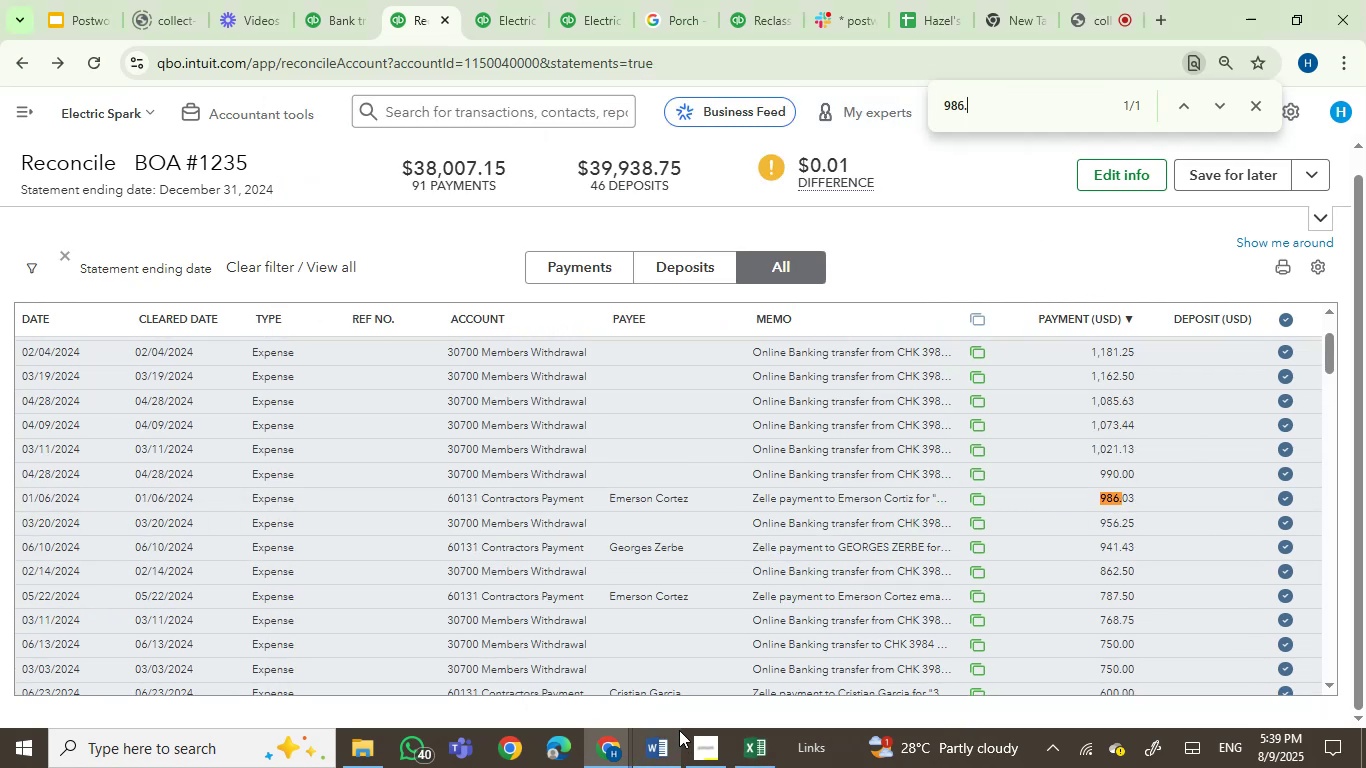 
mouse_move([751, 722])
 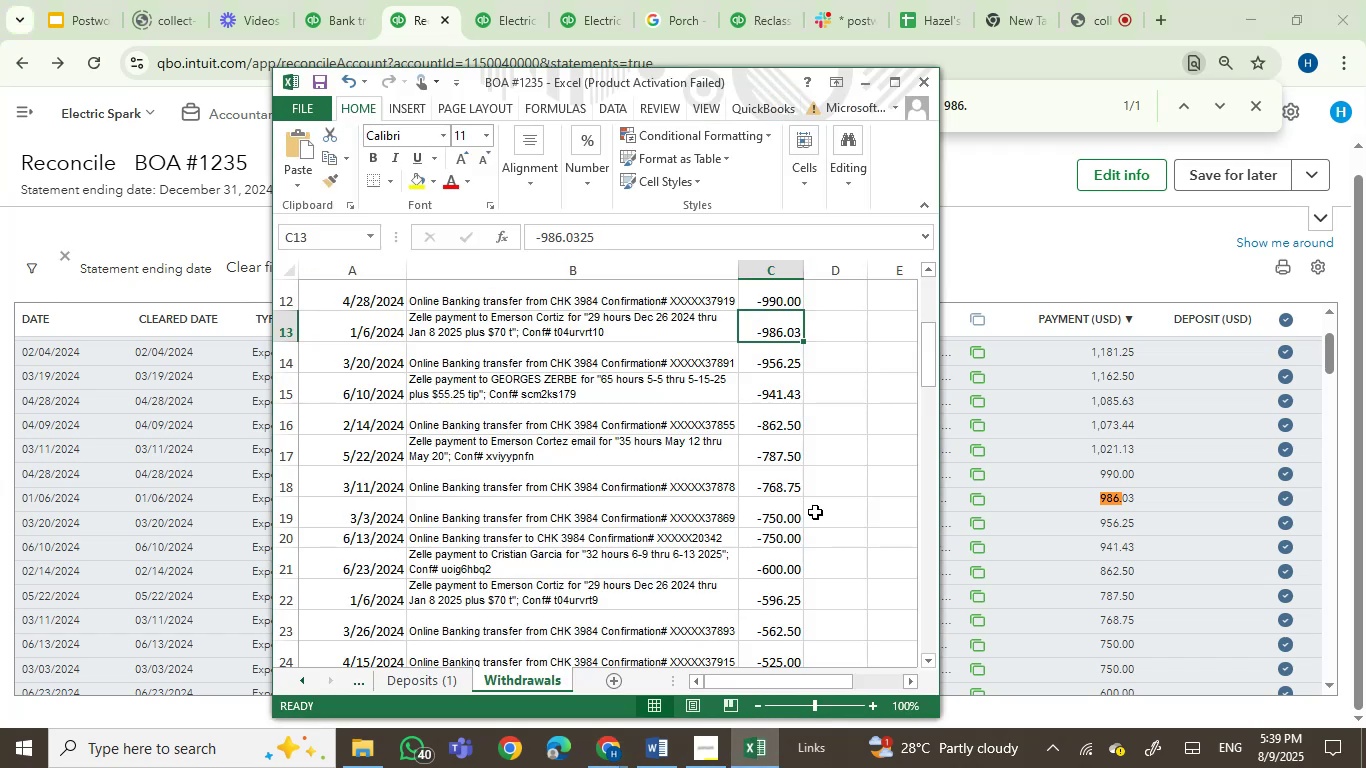 
key(ArrowUp)
 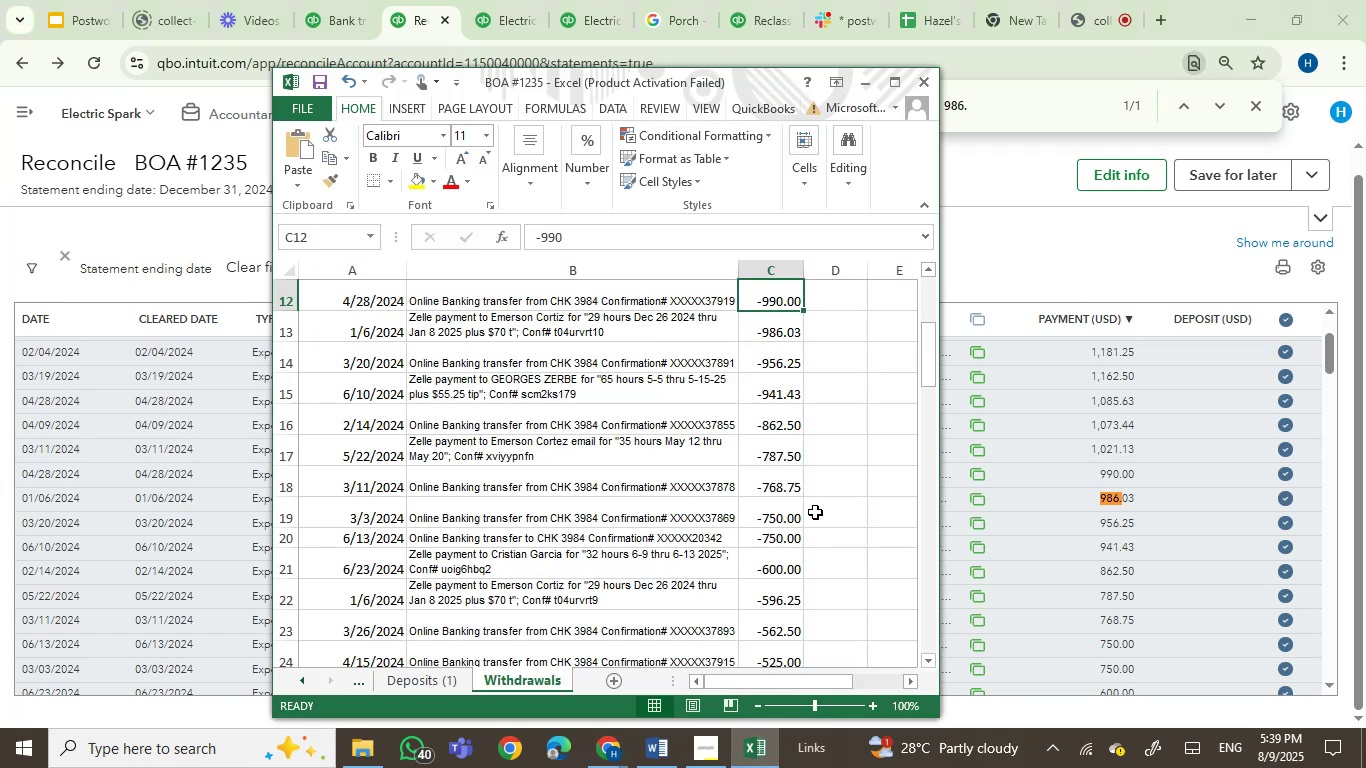 
key(ArrowUp)
 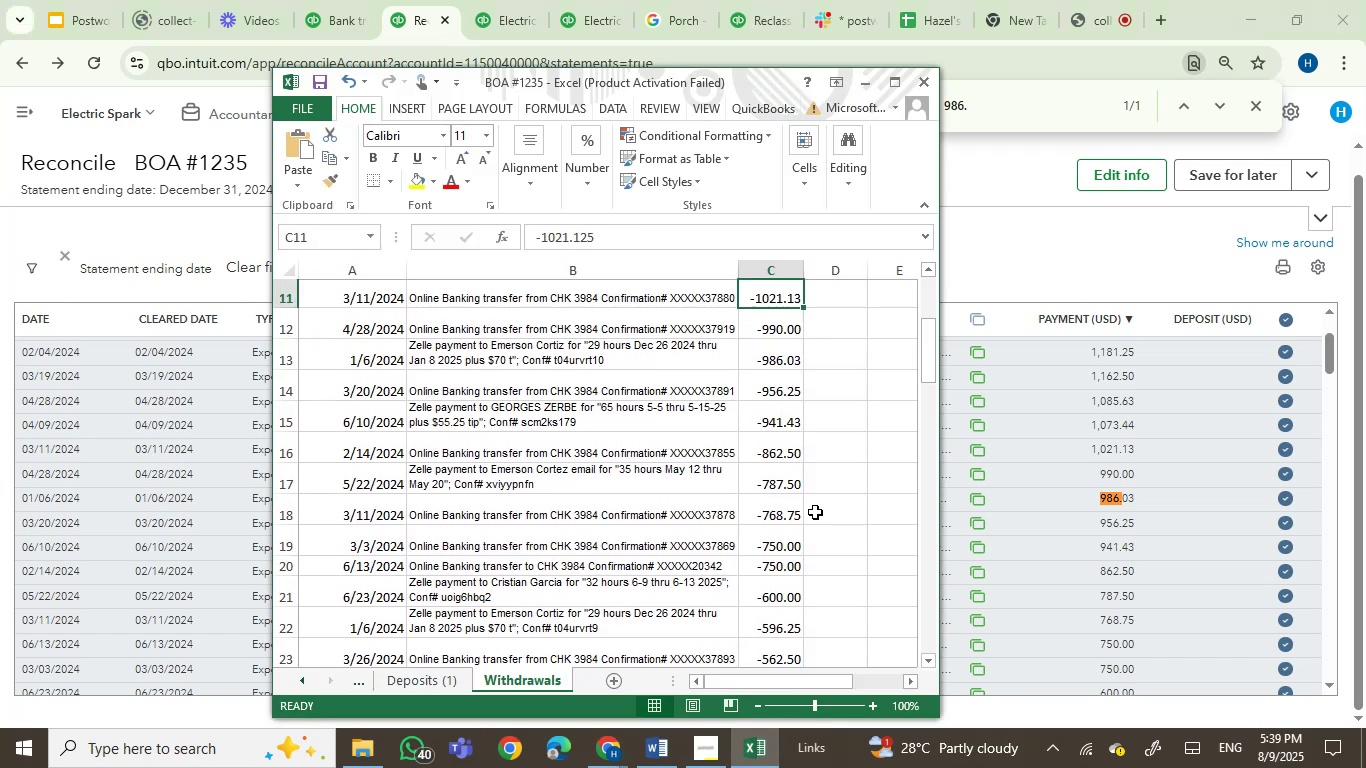 
key(ArrowUp)
 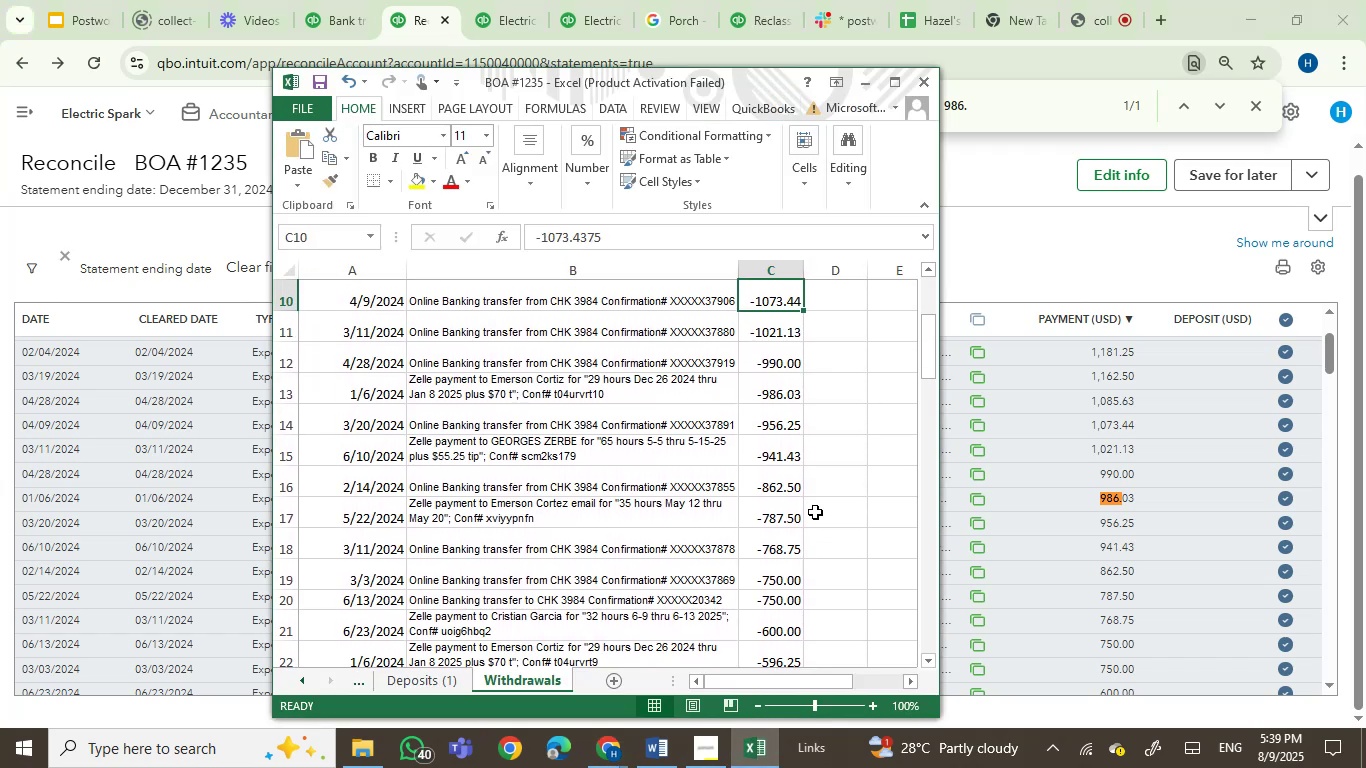 
key(ArrowDown)
 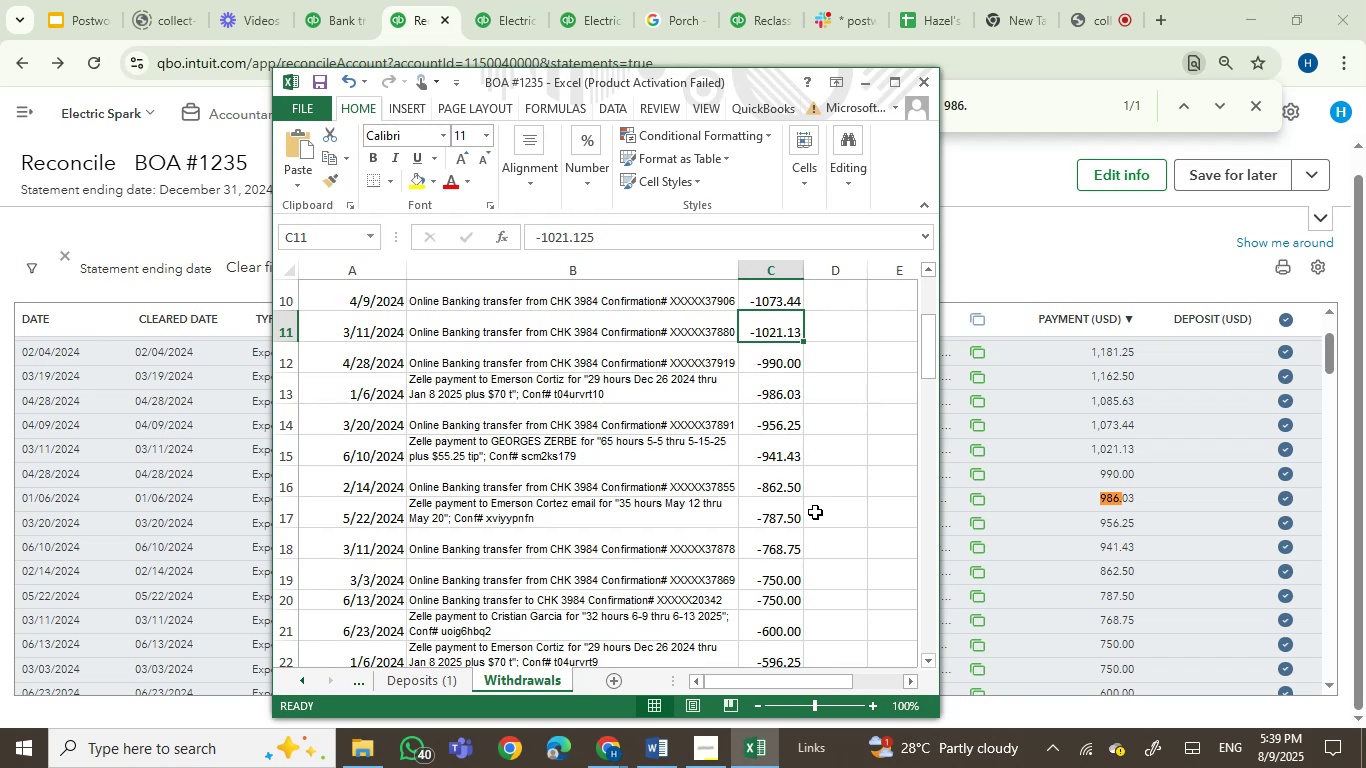 
wait(7.49)
 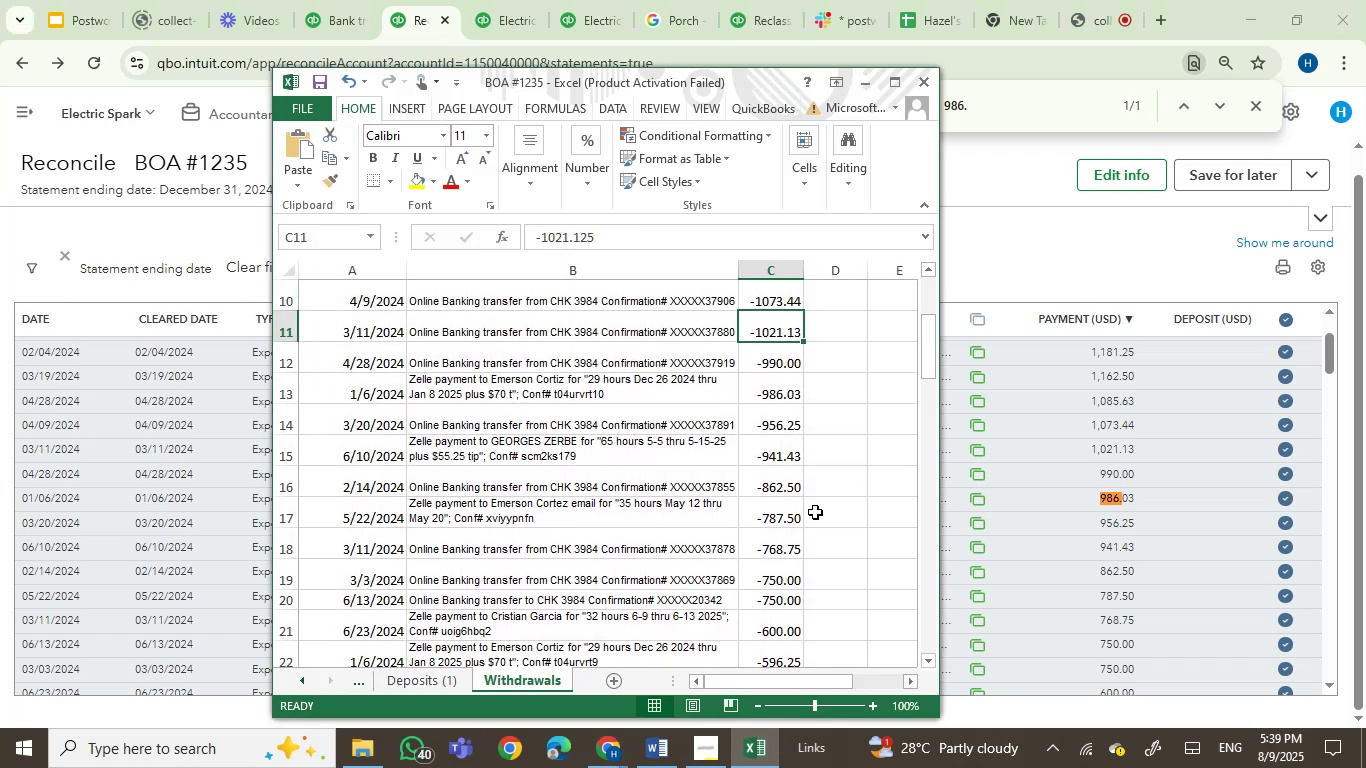 
key(ArrowUp)
 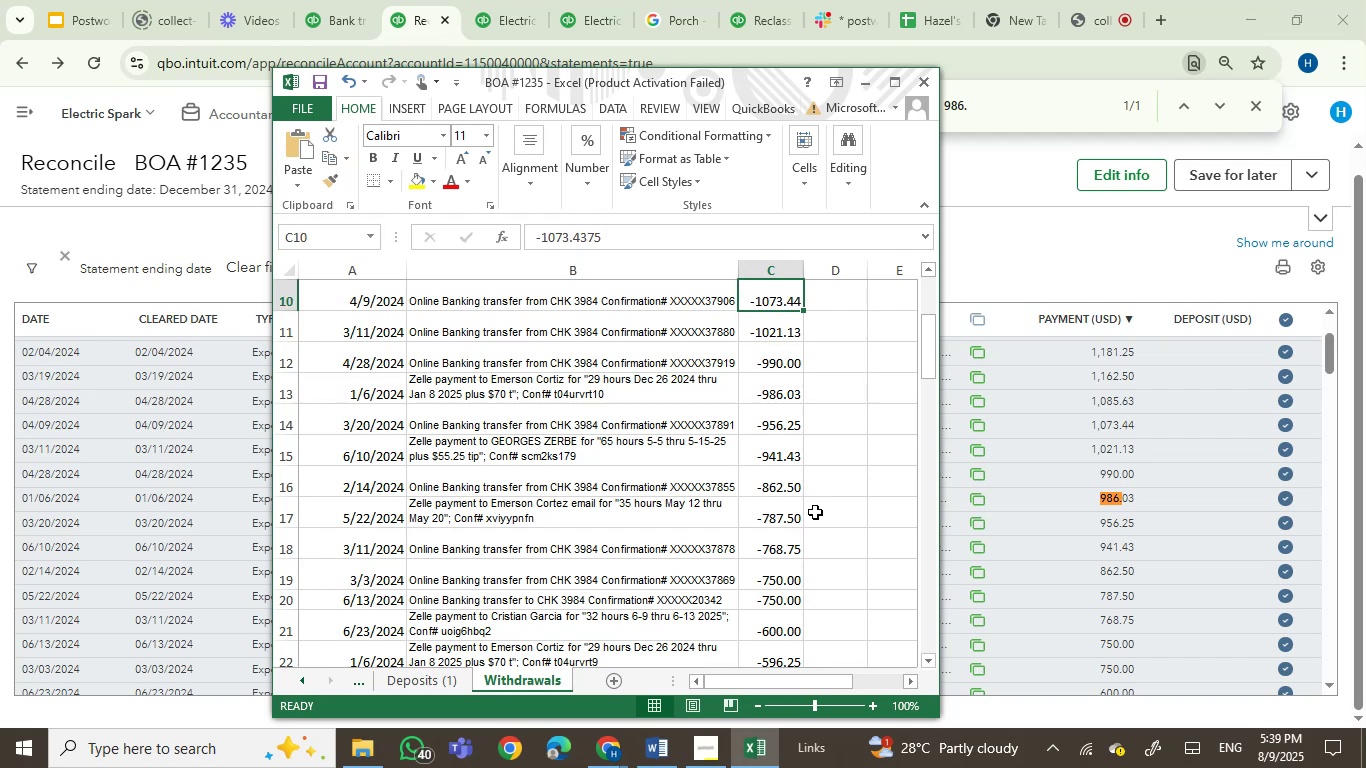 
wait(5.24)
 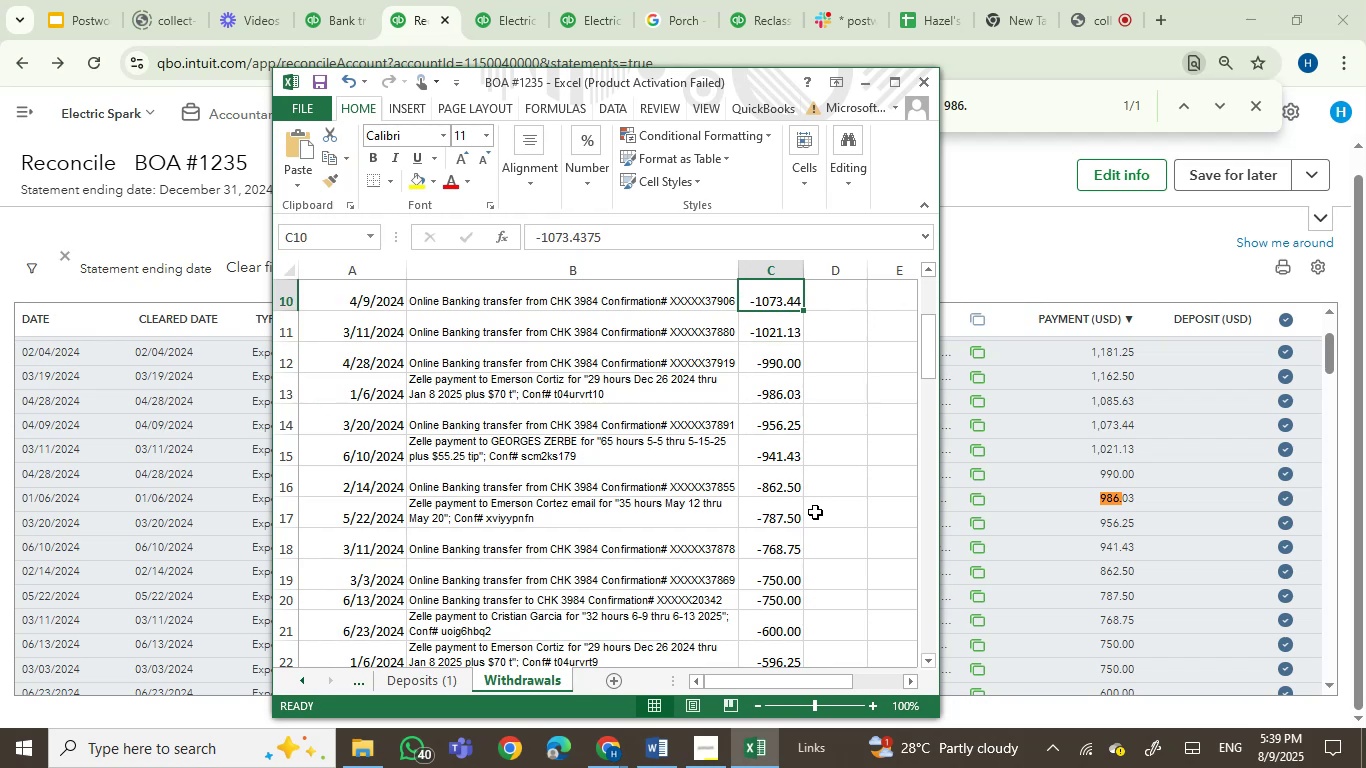 
left_click([603, 235])
 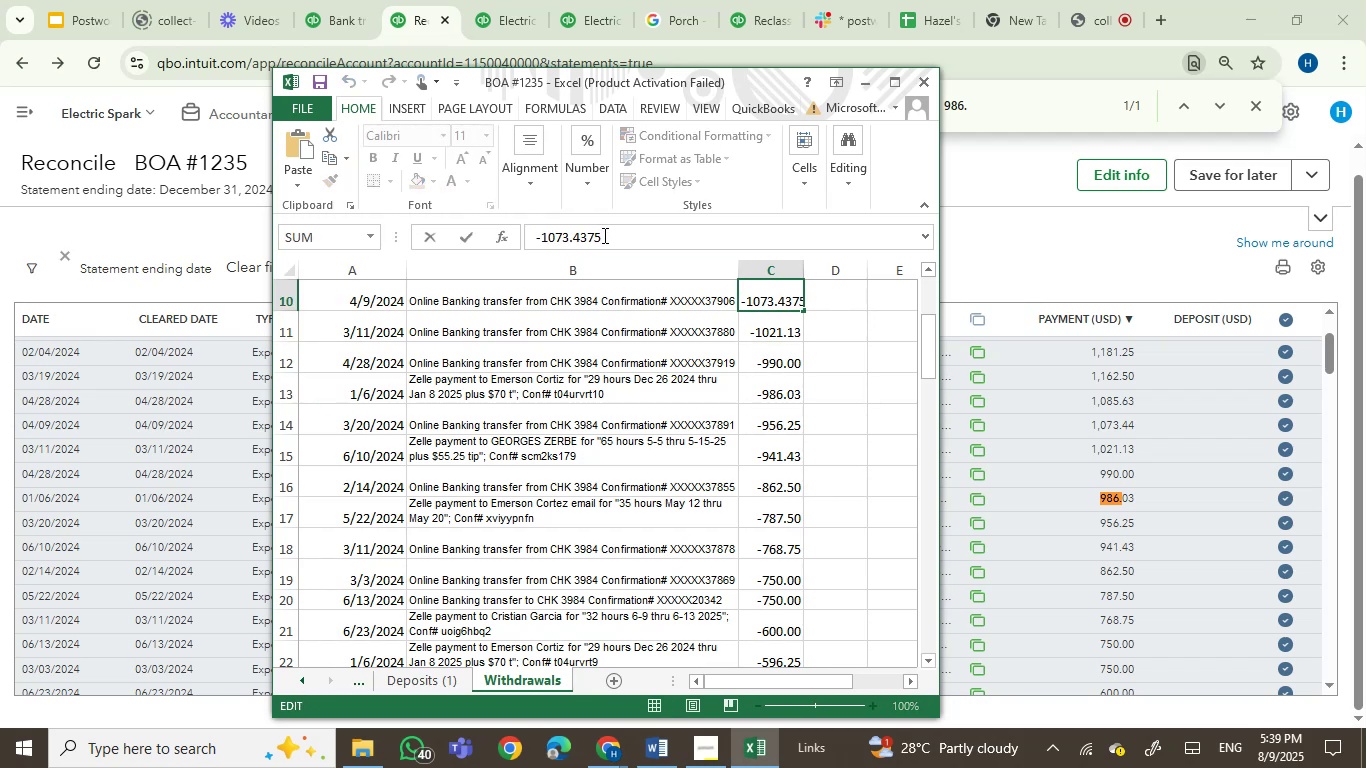 
key(Backspace)
 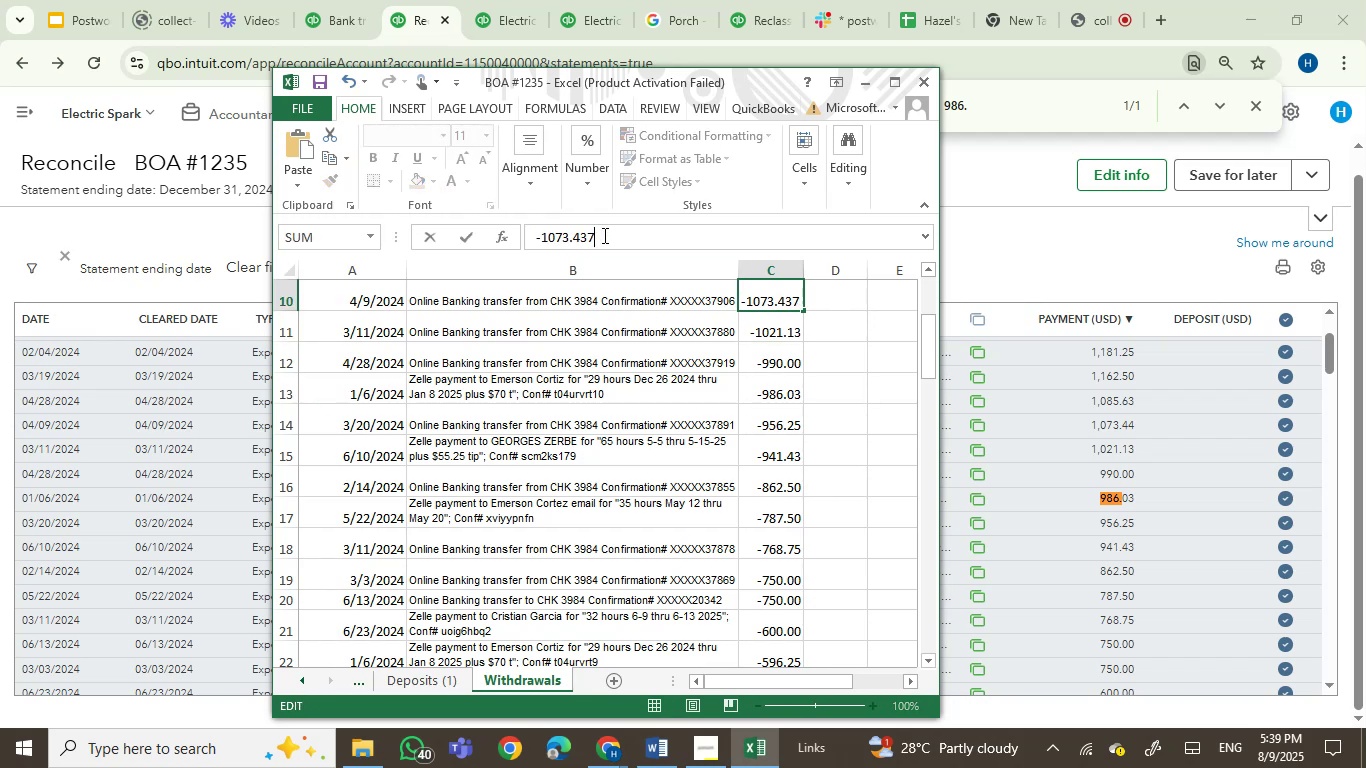 
key(Backspace)
 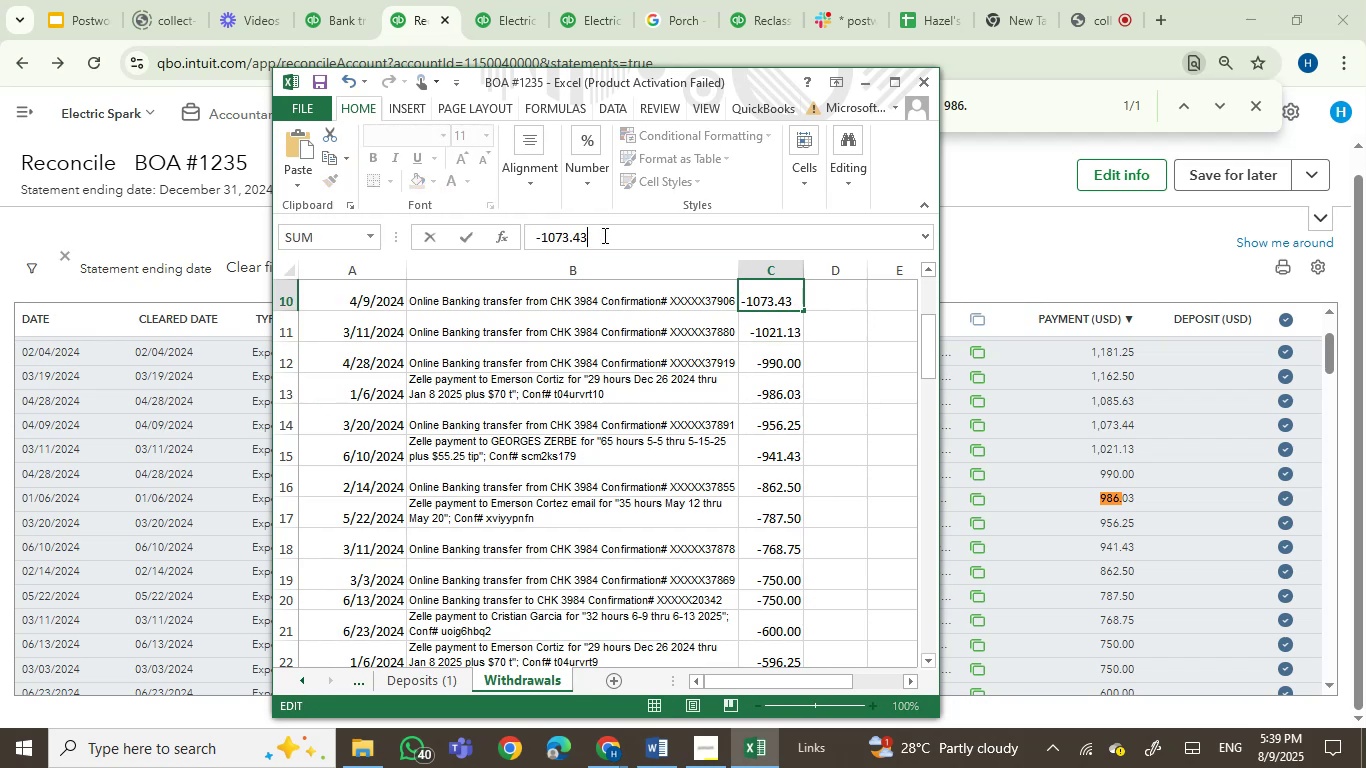 
key(Backspace)
 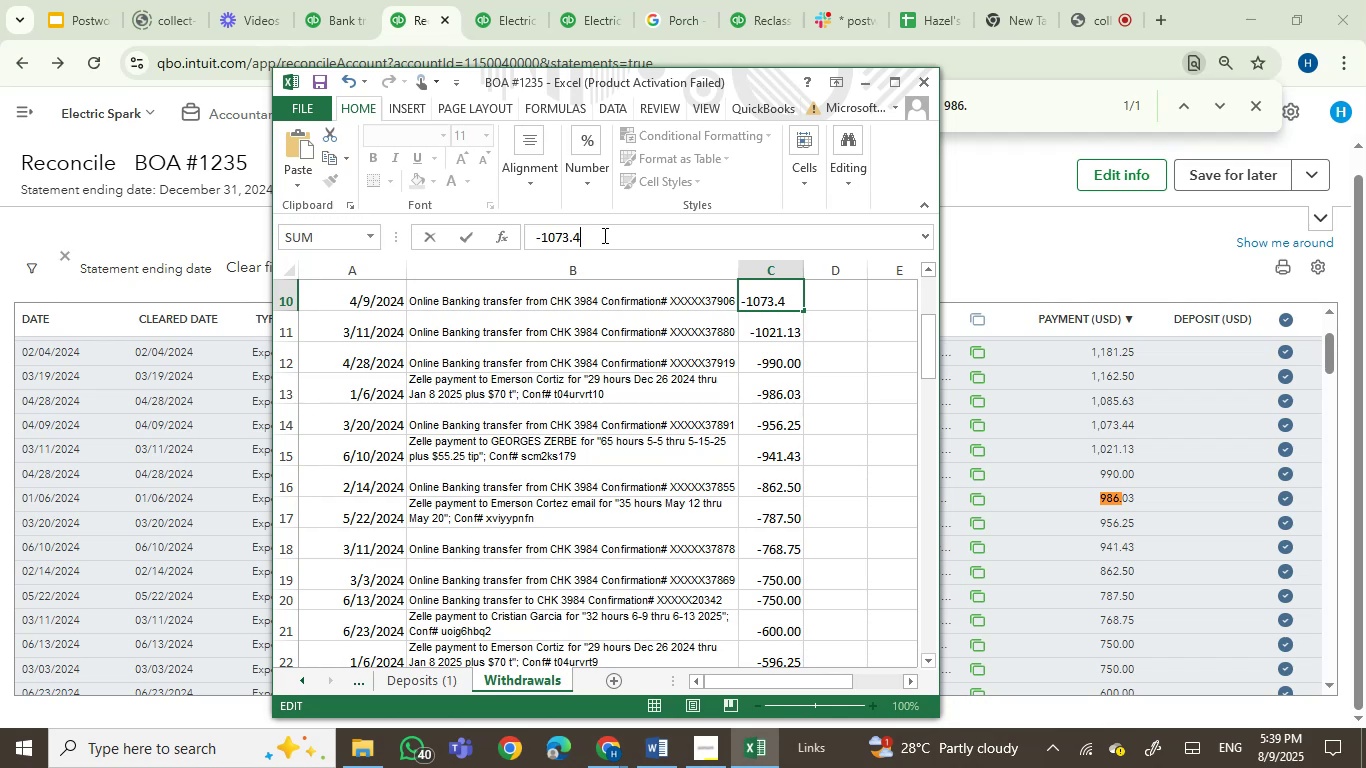 
key(Numpad3)
 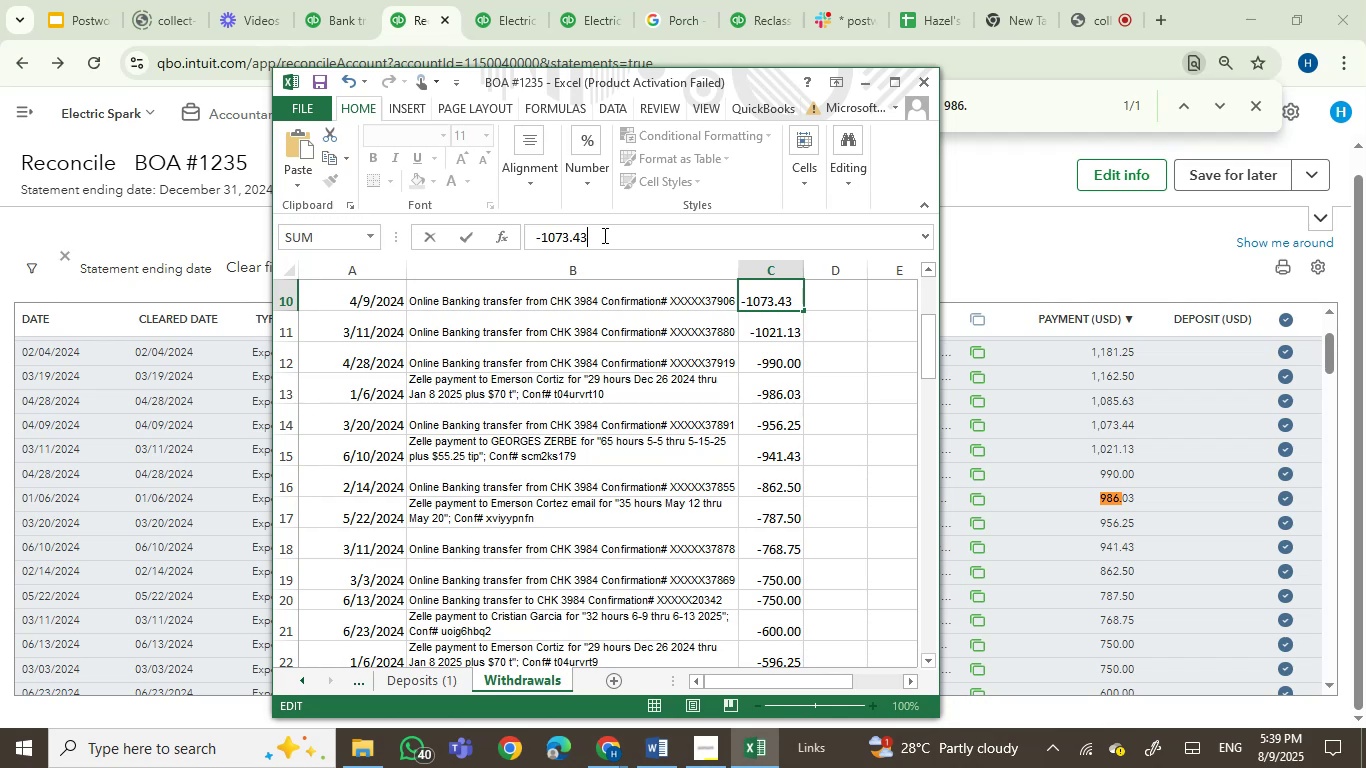 
key(Enter)
 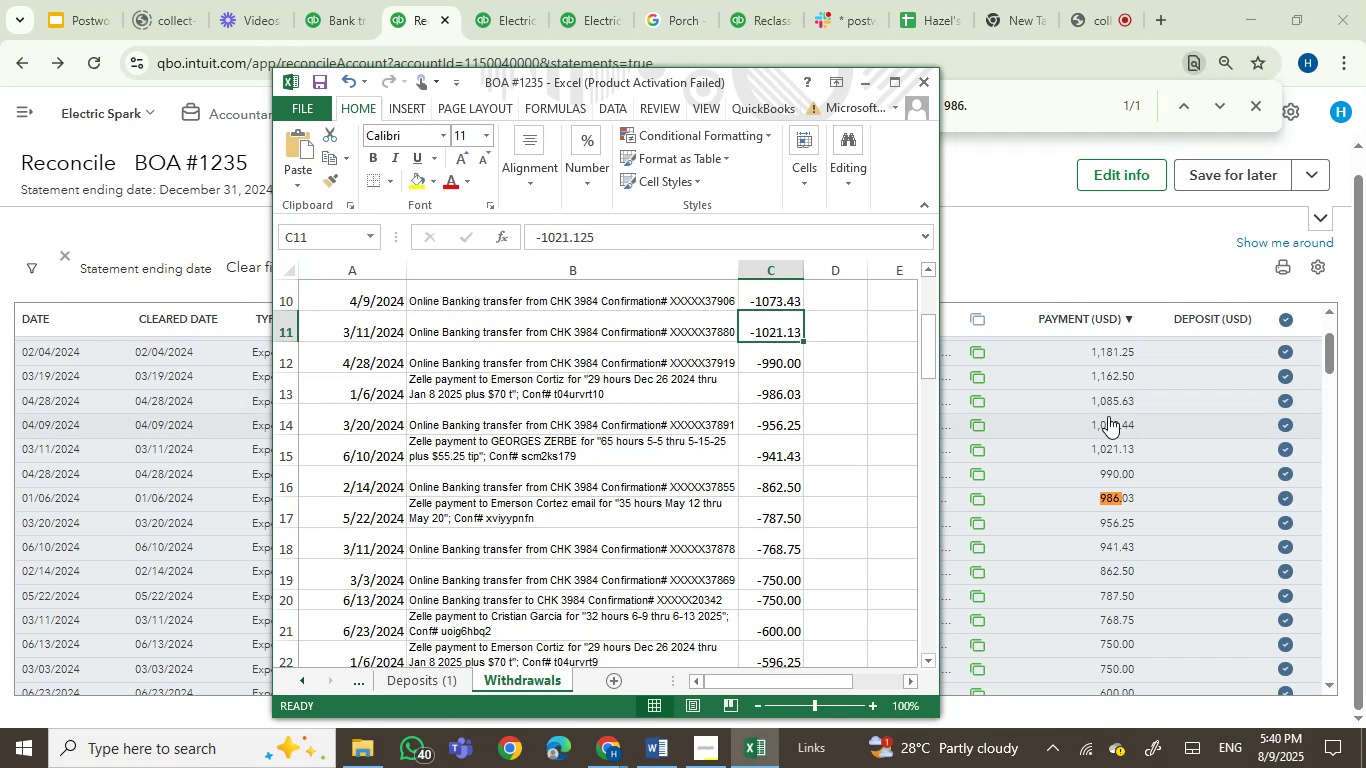 
wait(6.15)
 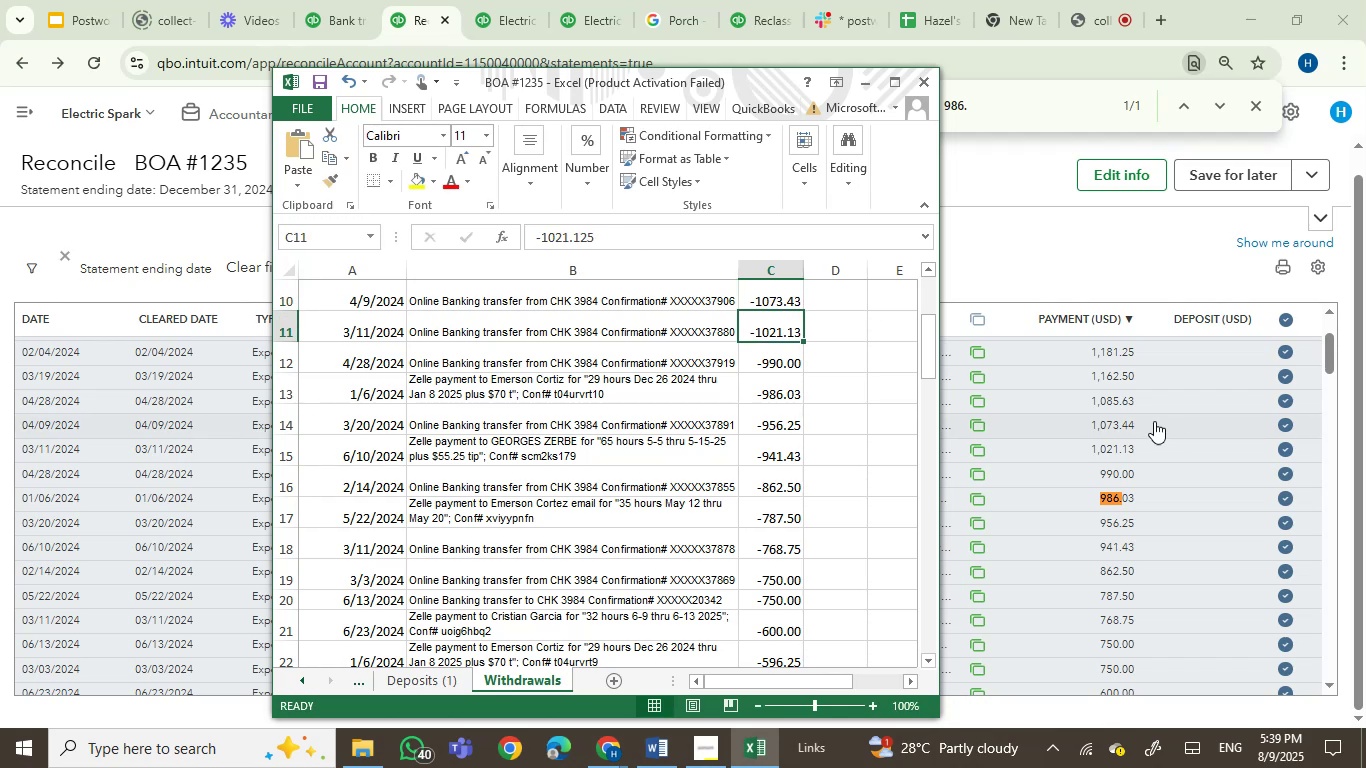 
left_click([1126, 427])
 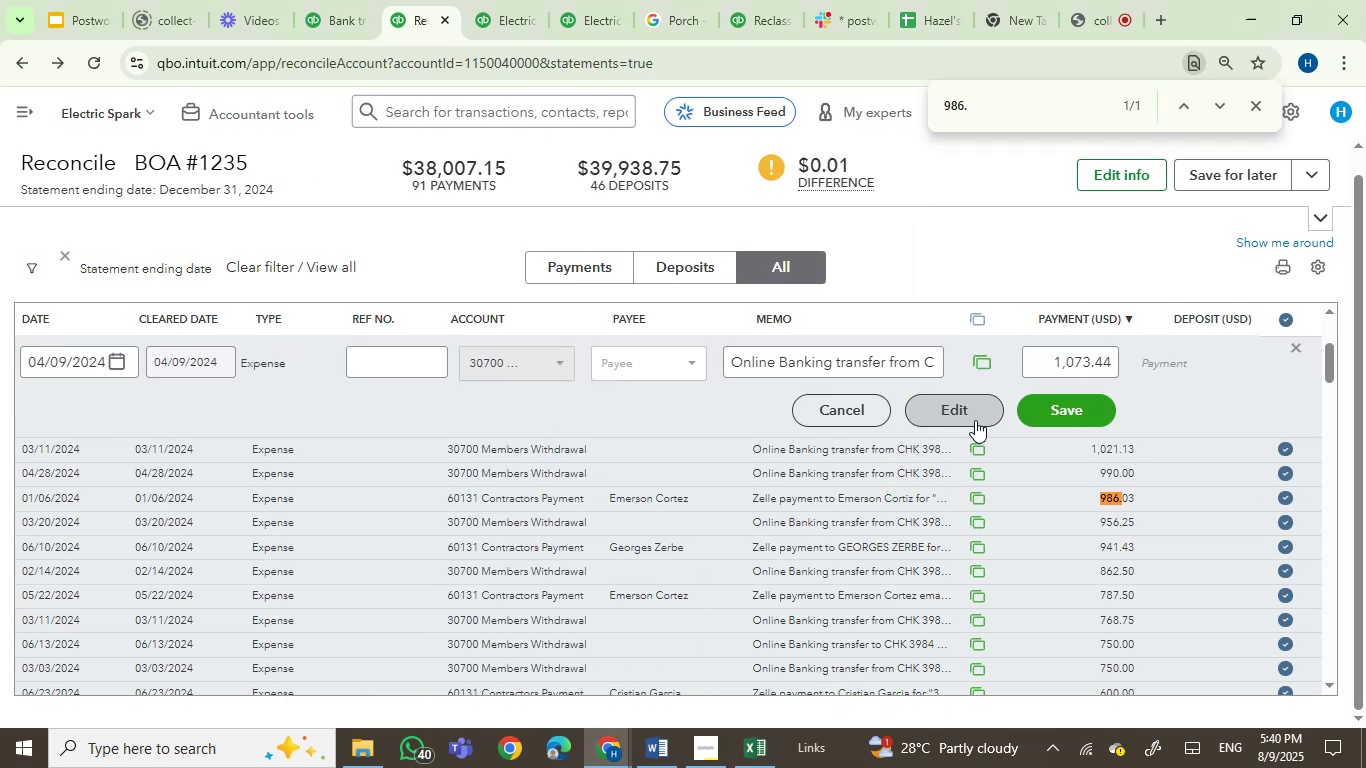 
left_click([943, 407])
 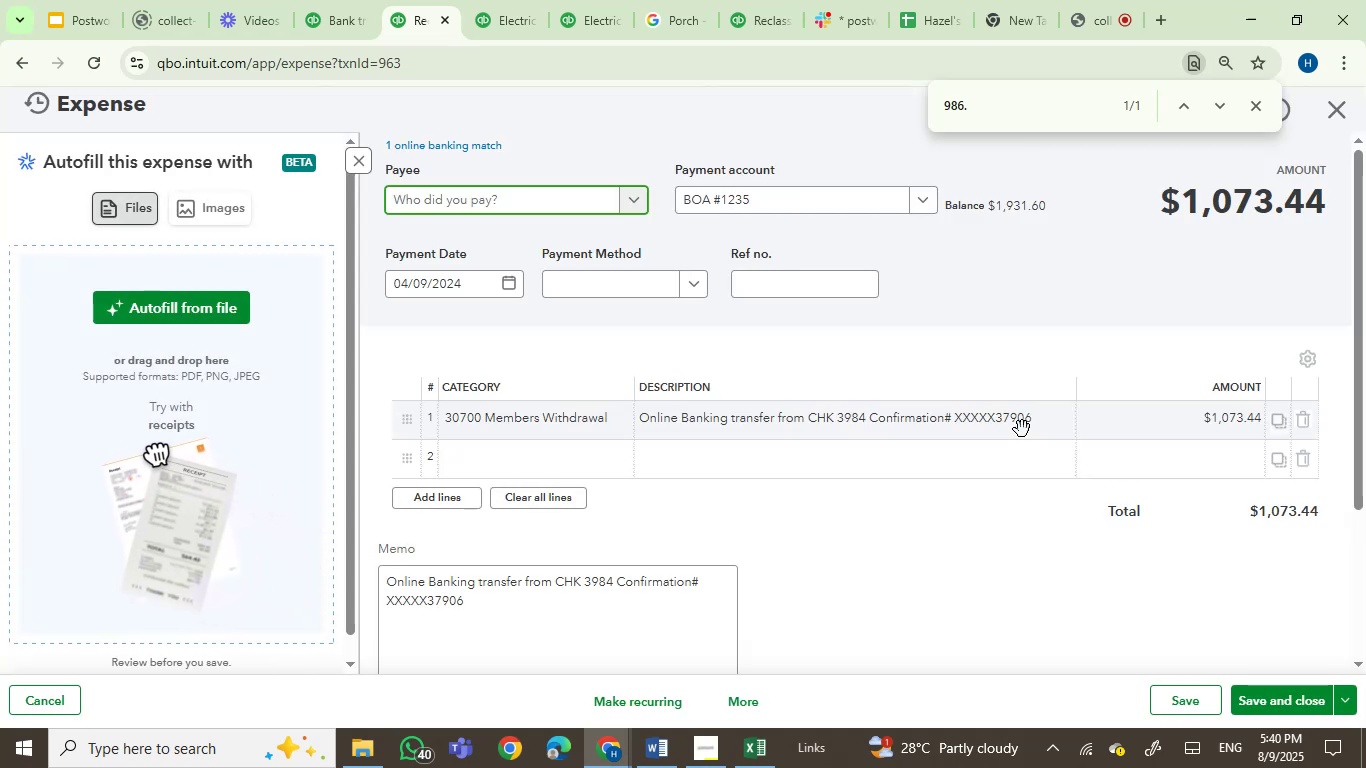 
wait(13.03)
 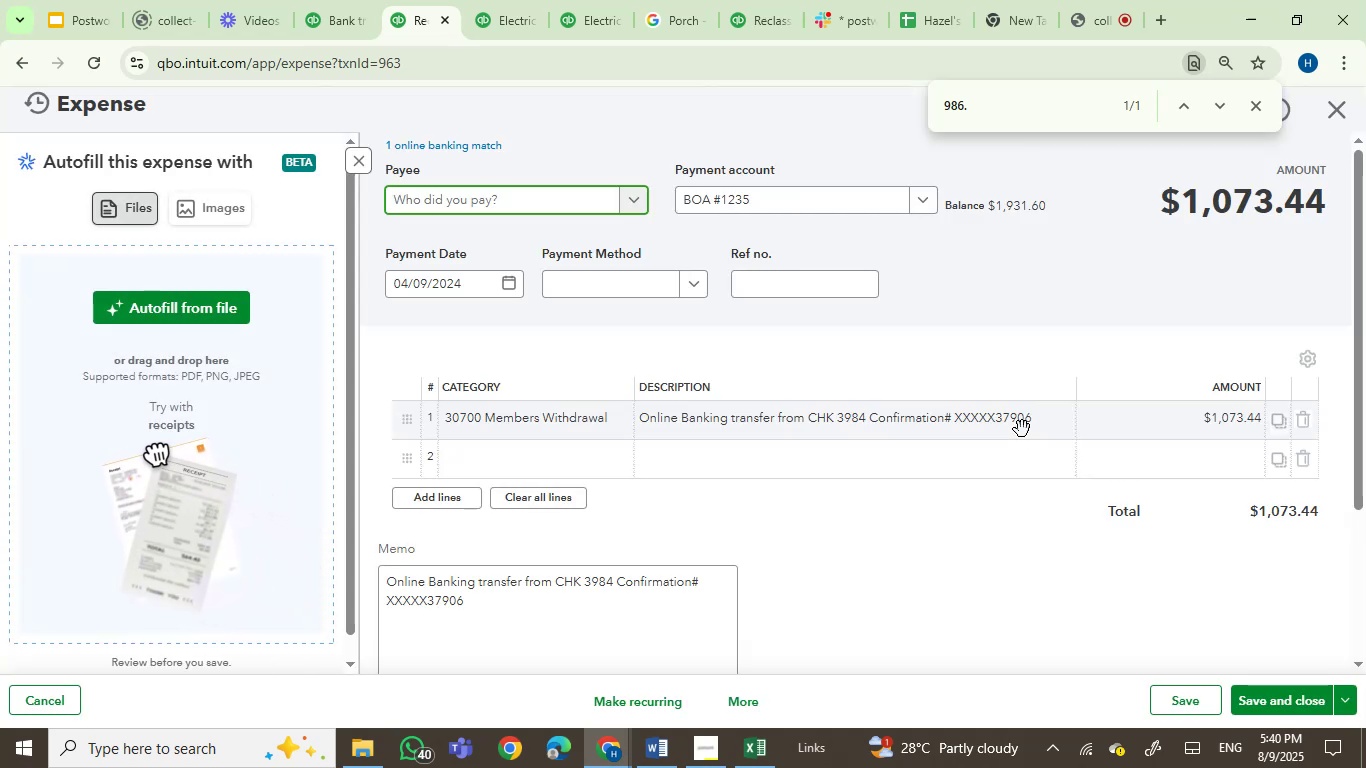 
left_click([1240, 421])
 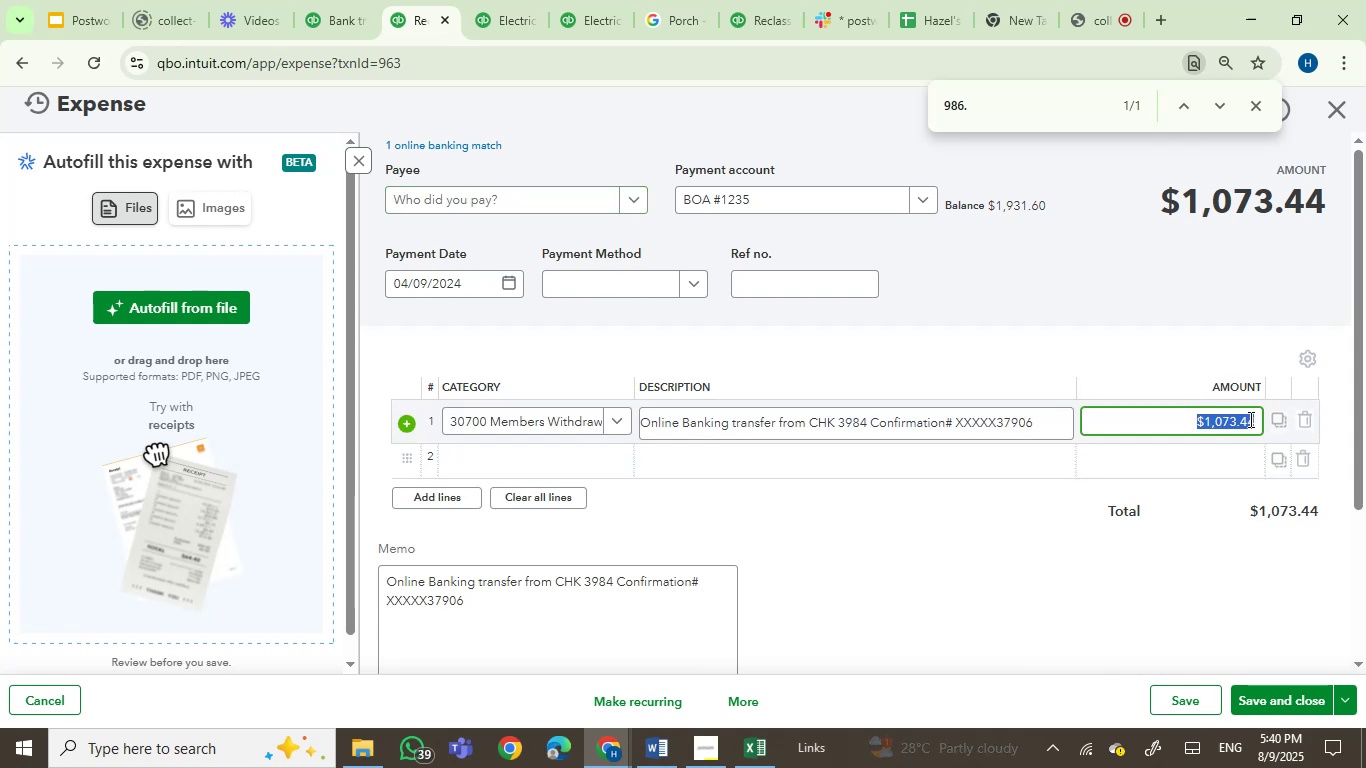 
left_click([1250, 419])
 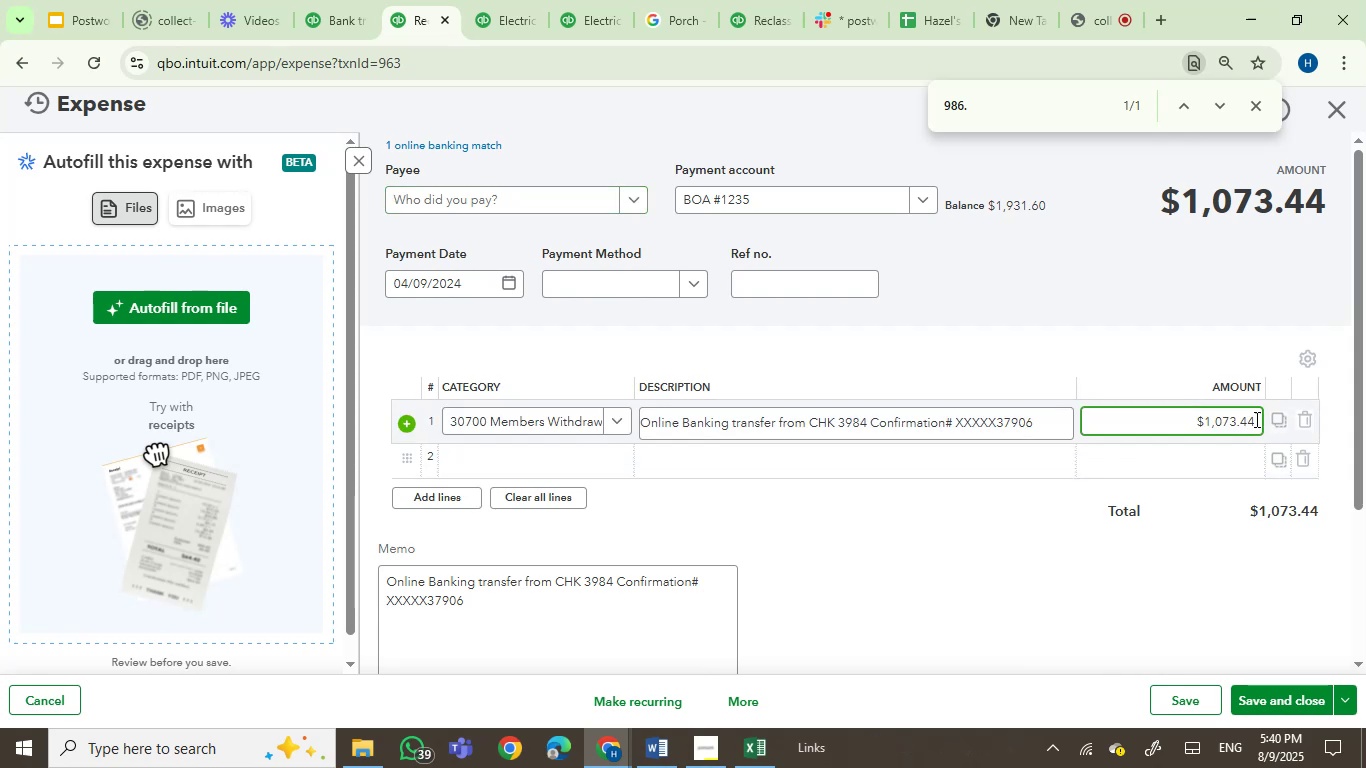 
left_click([1255, 419])
 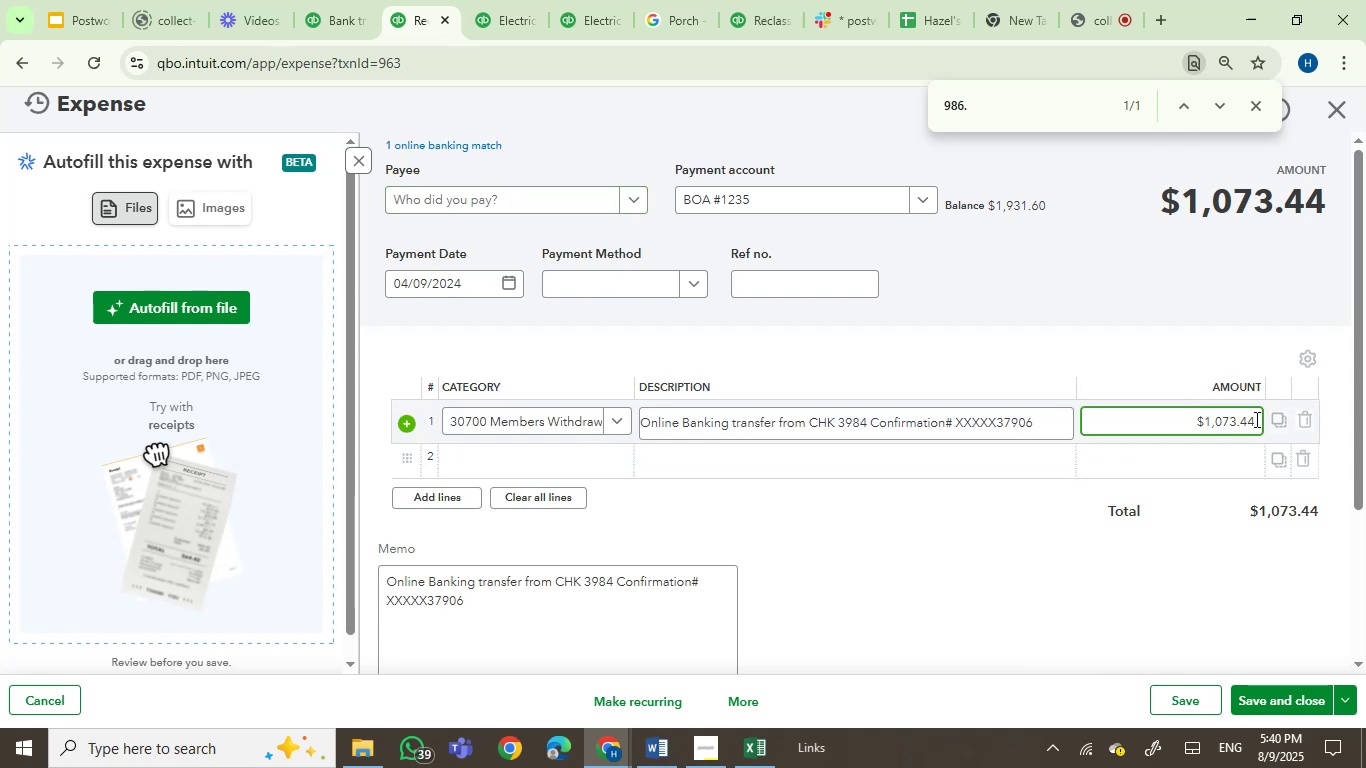 
key(Backspace)
 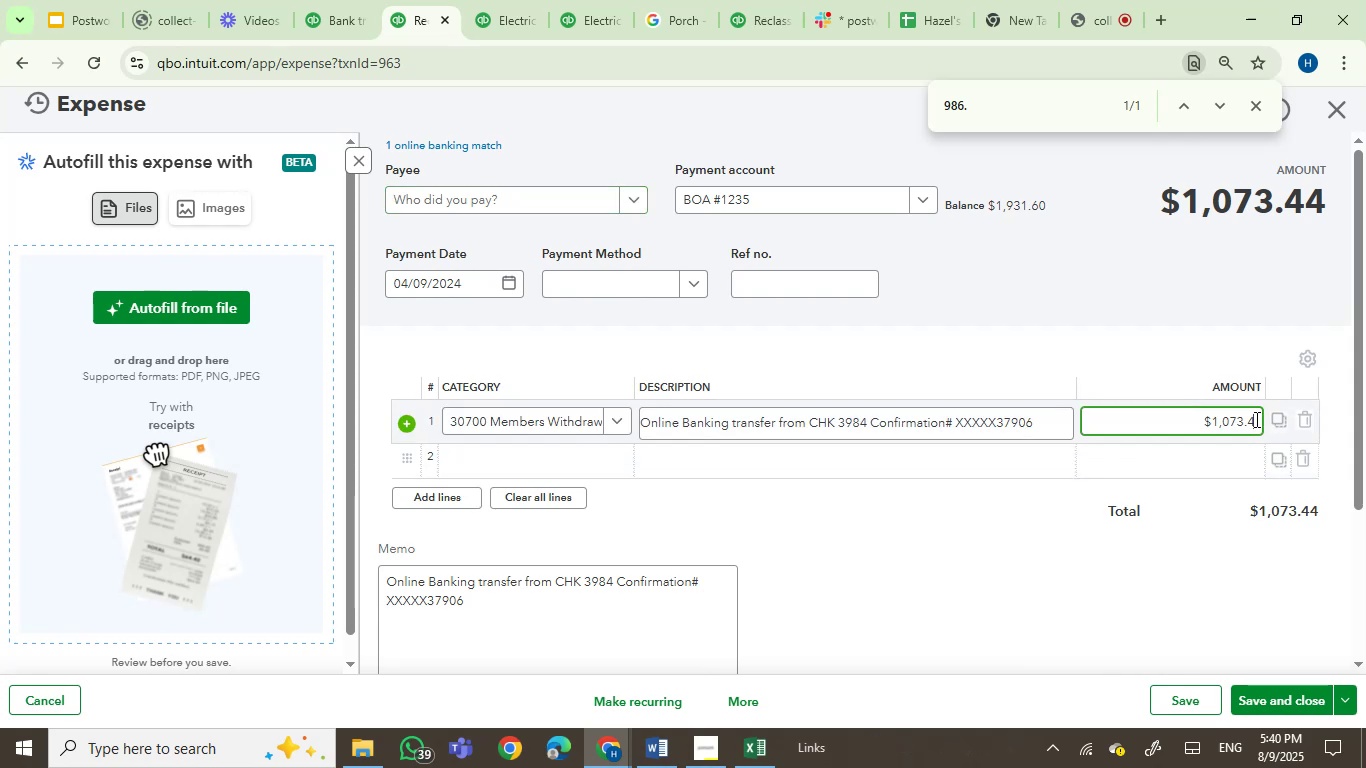 
key(Numpad3)
 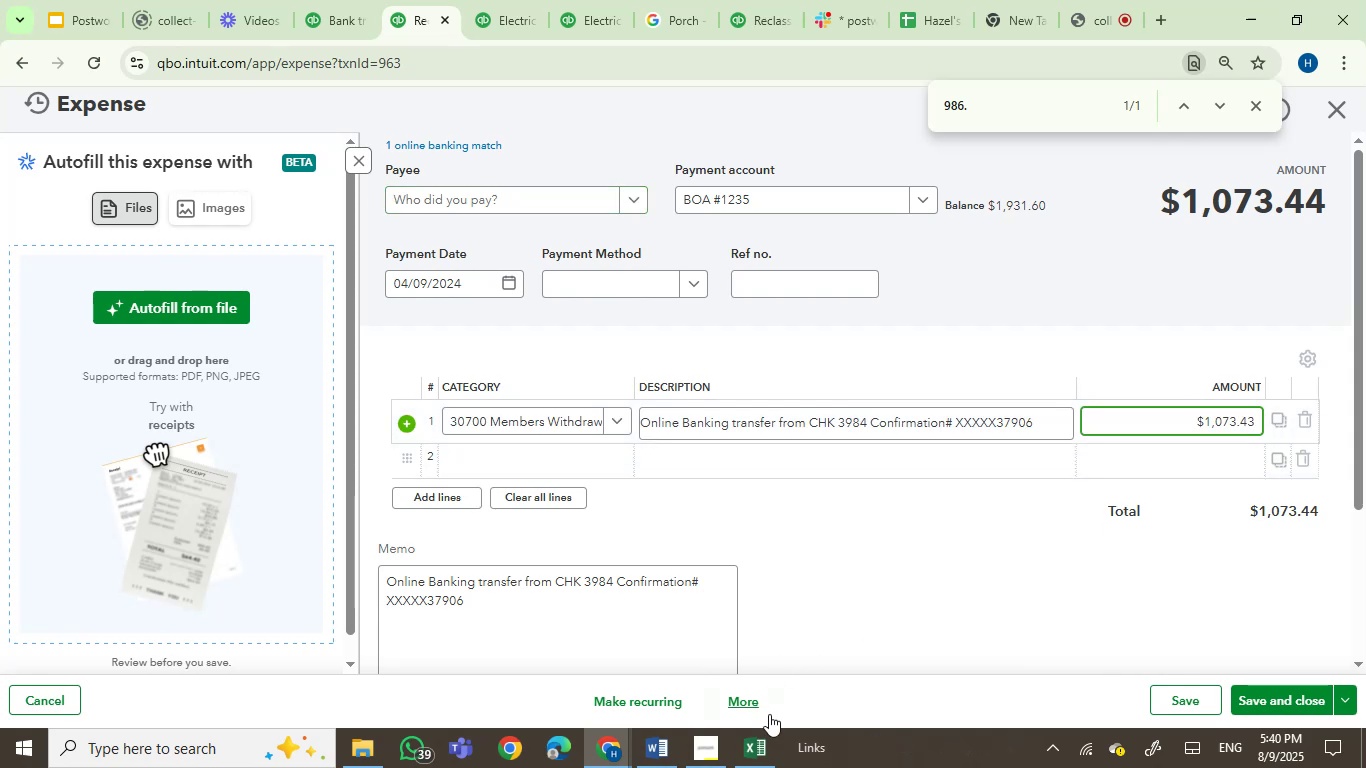 
left_click([754, 757])
 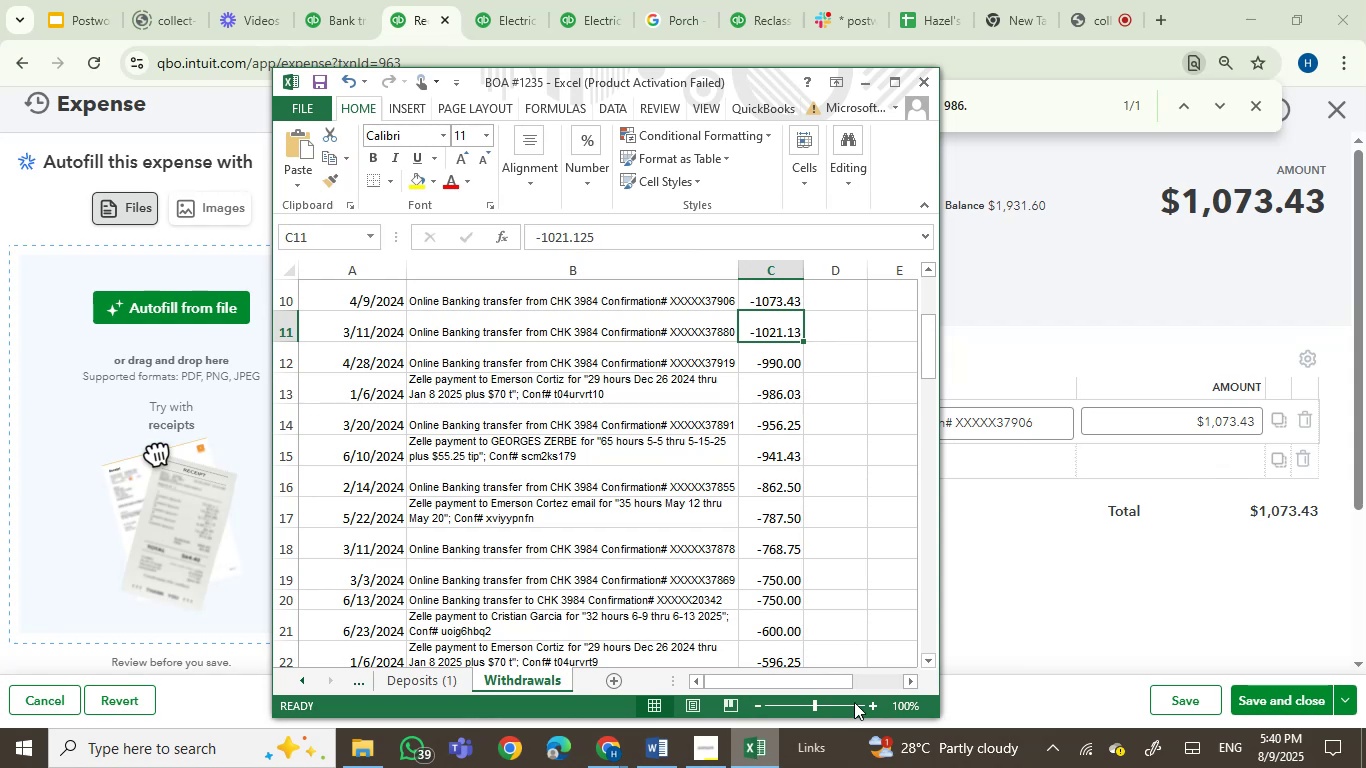 
left_click([1292, 693])
 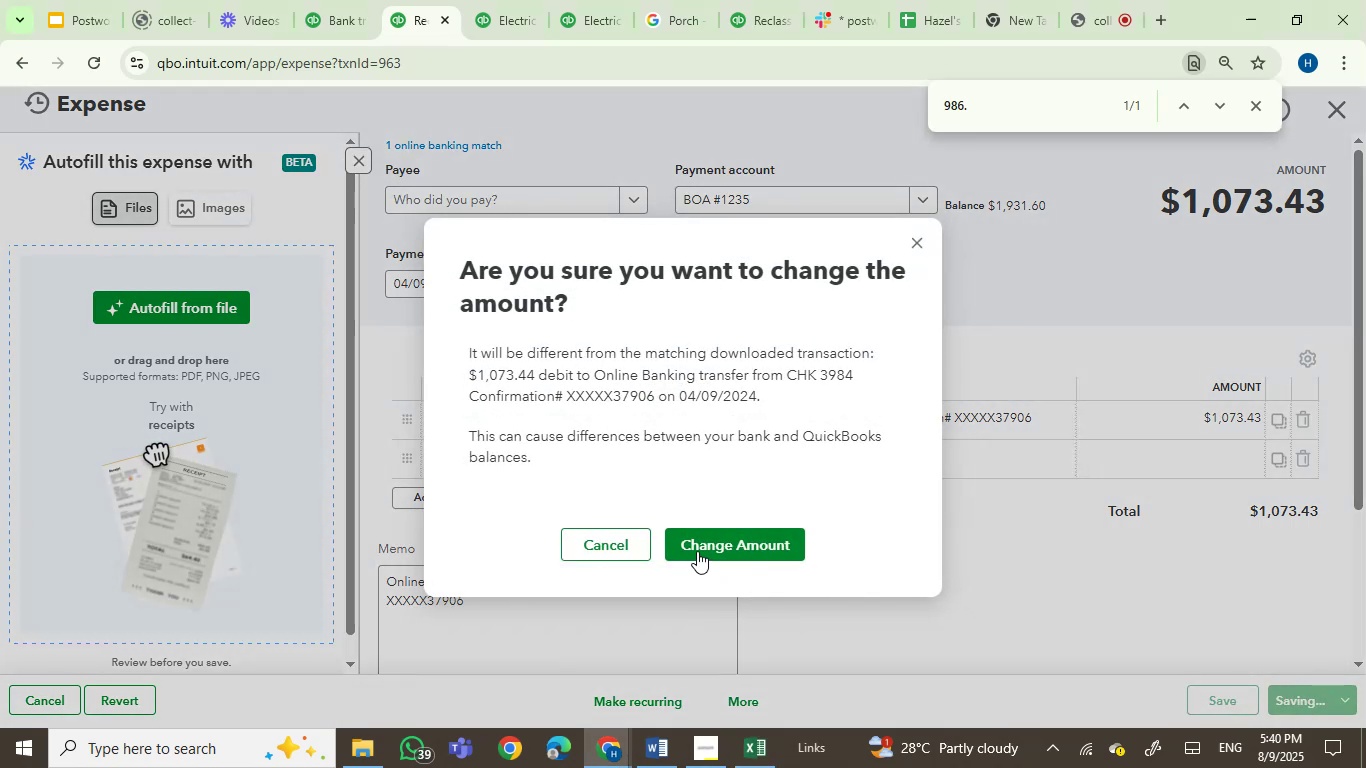 
left_click([695, 547])
 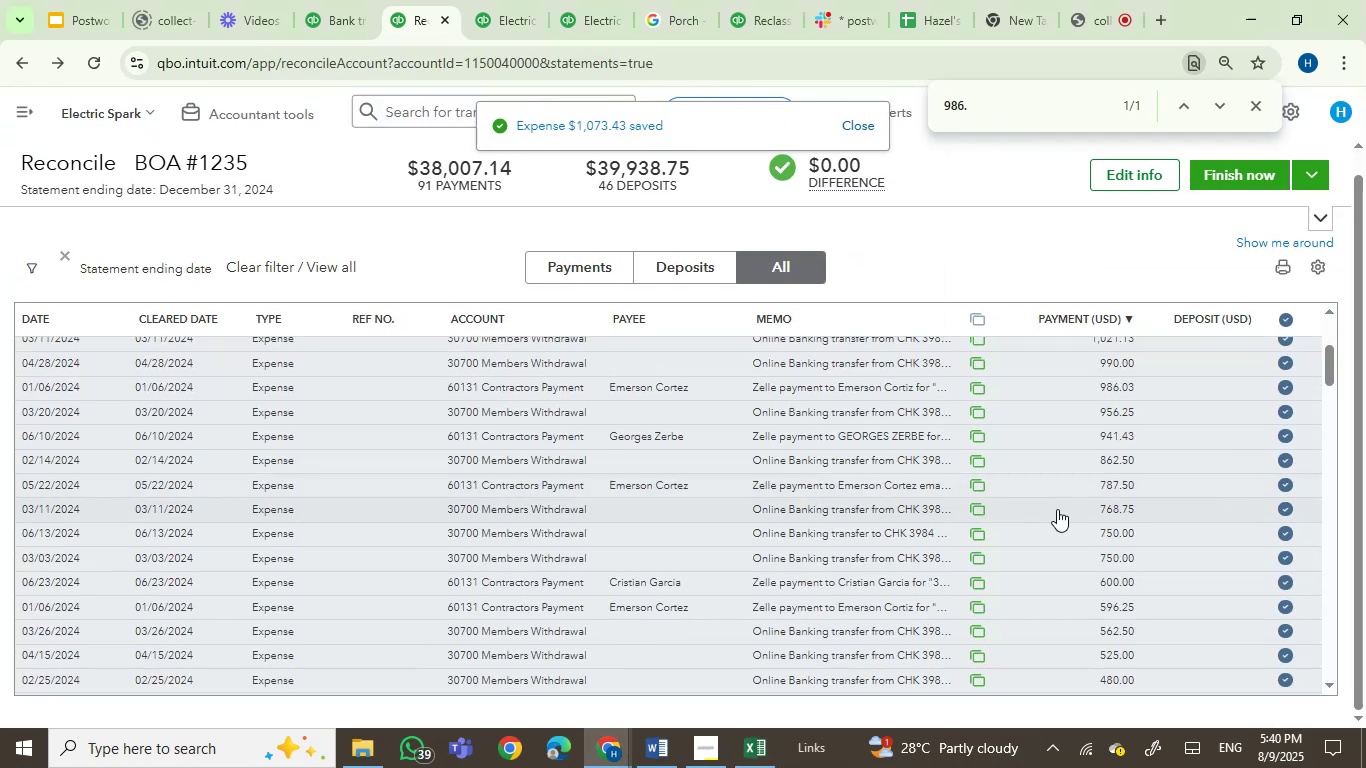 
wait(7.34)
 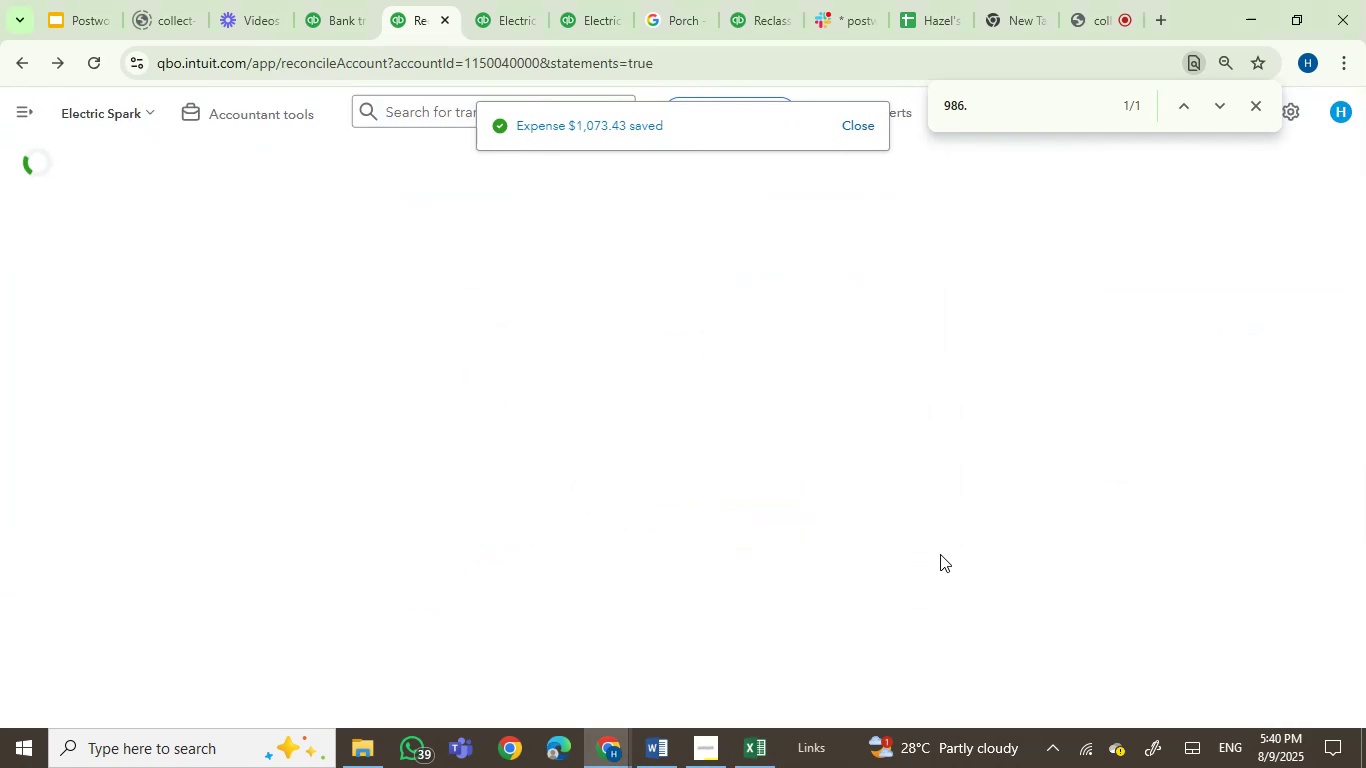 
left_click([1227, 173])
 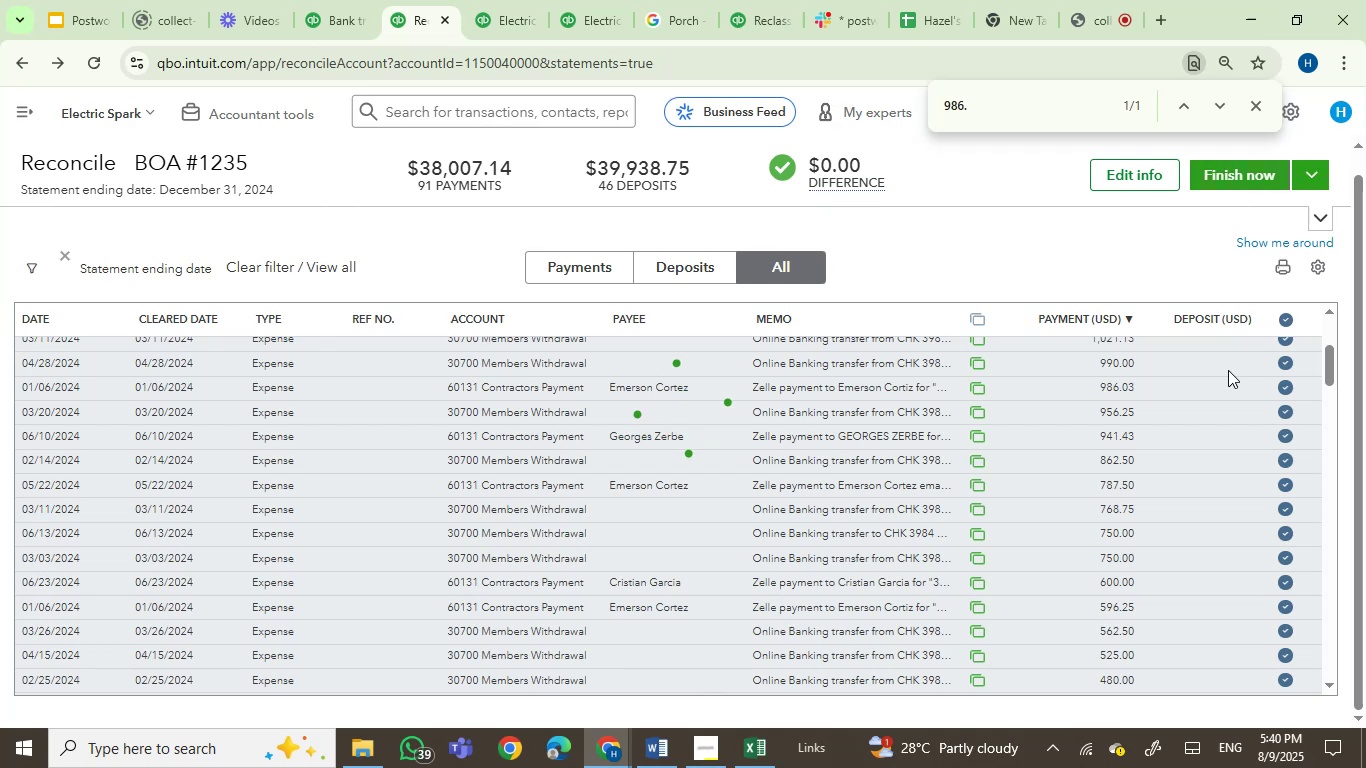 
mouse_move([994, 383])
 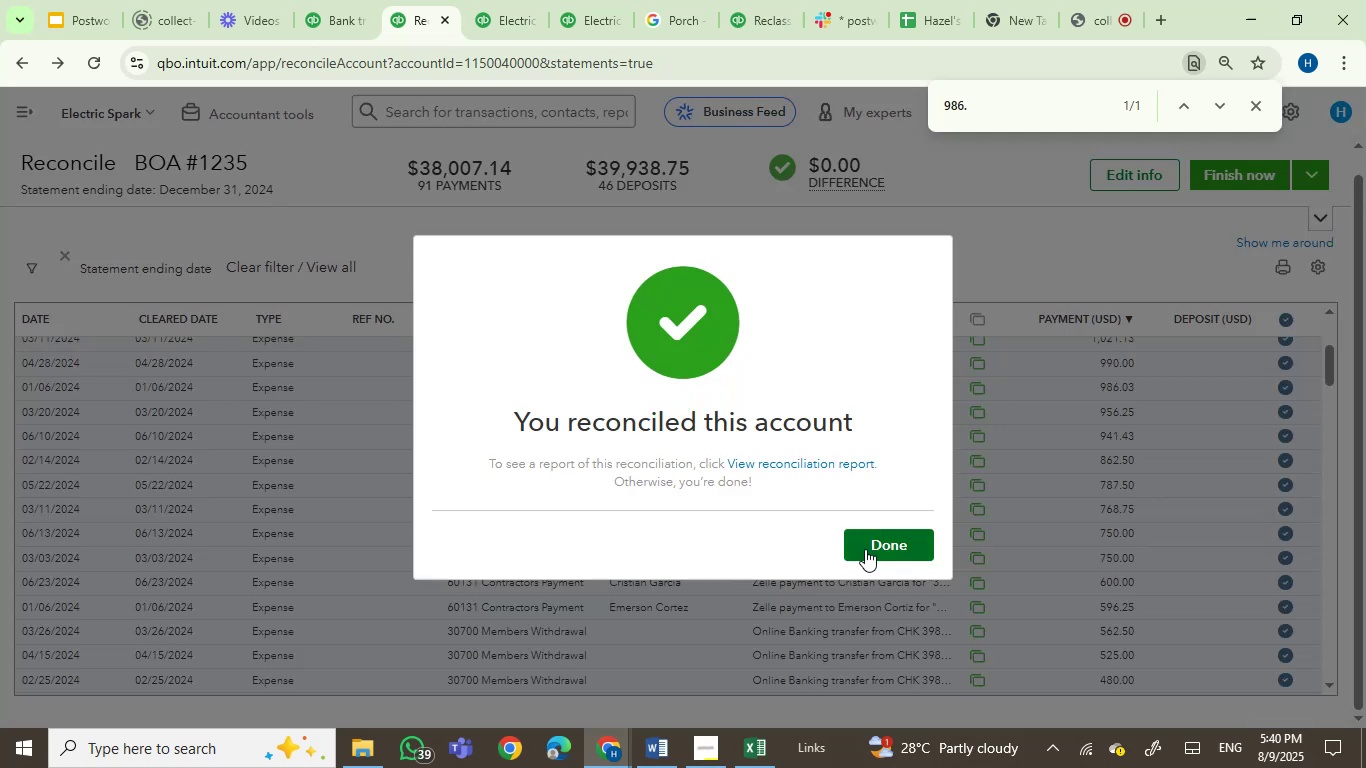 
left_click([866, 549])
 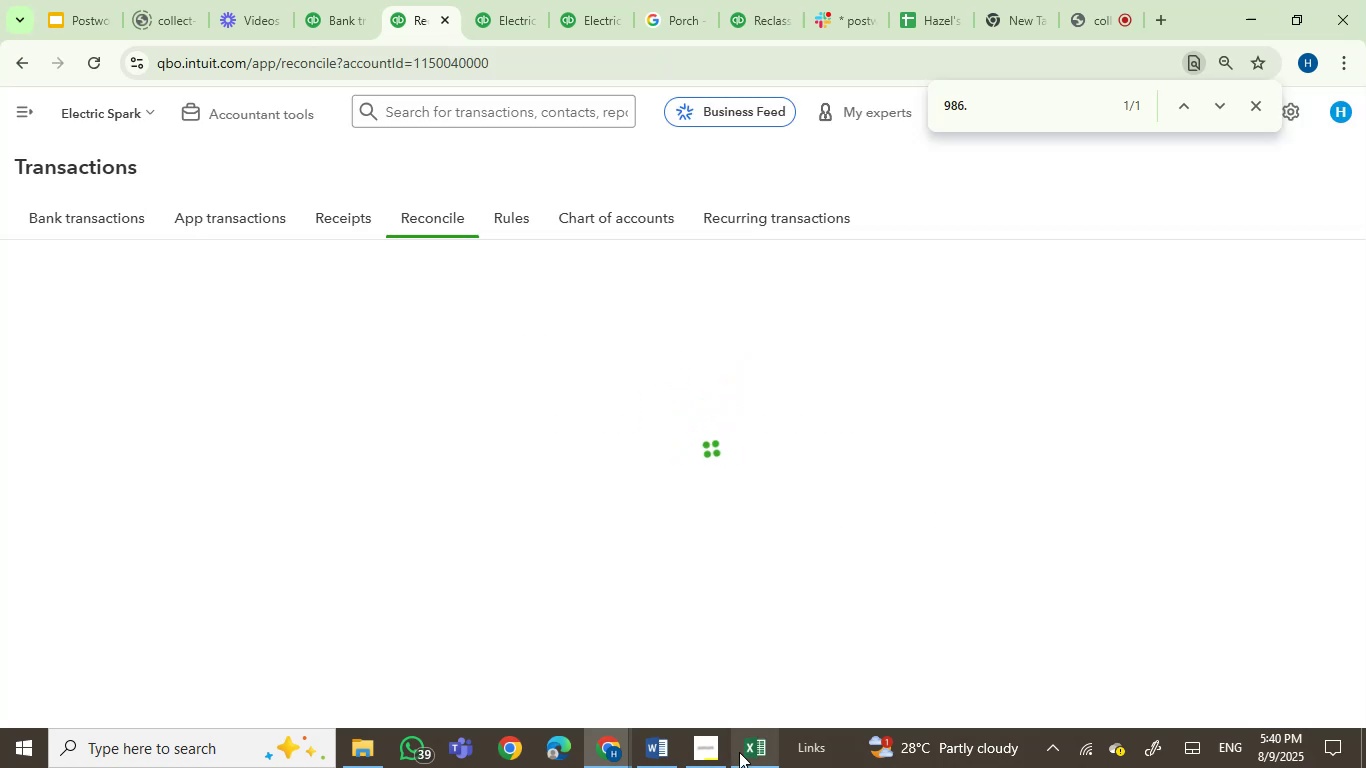 
double_click([699, 580])
 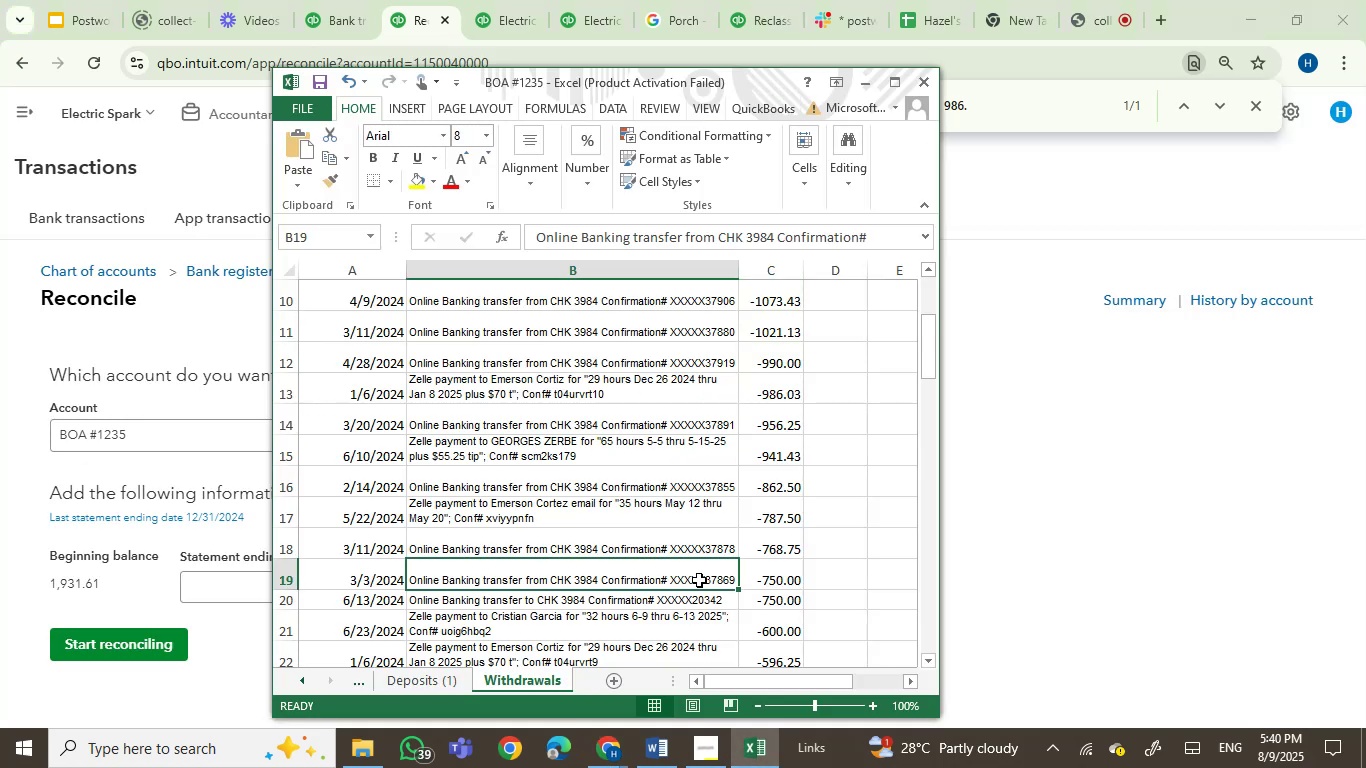 
key(Control+S)
 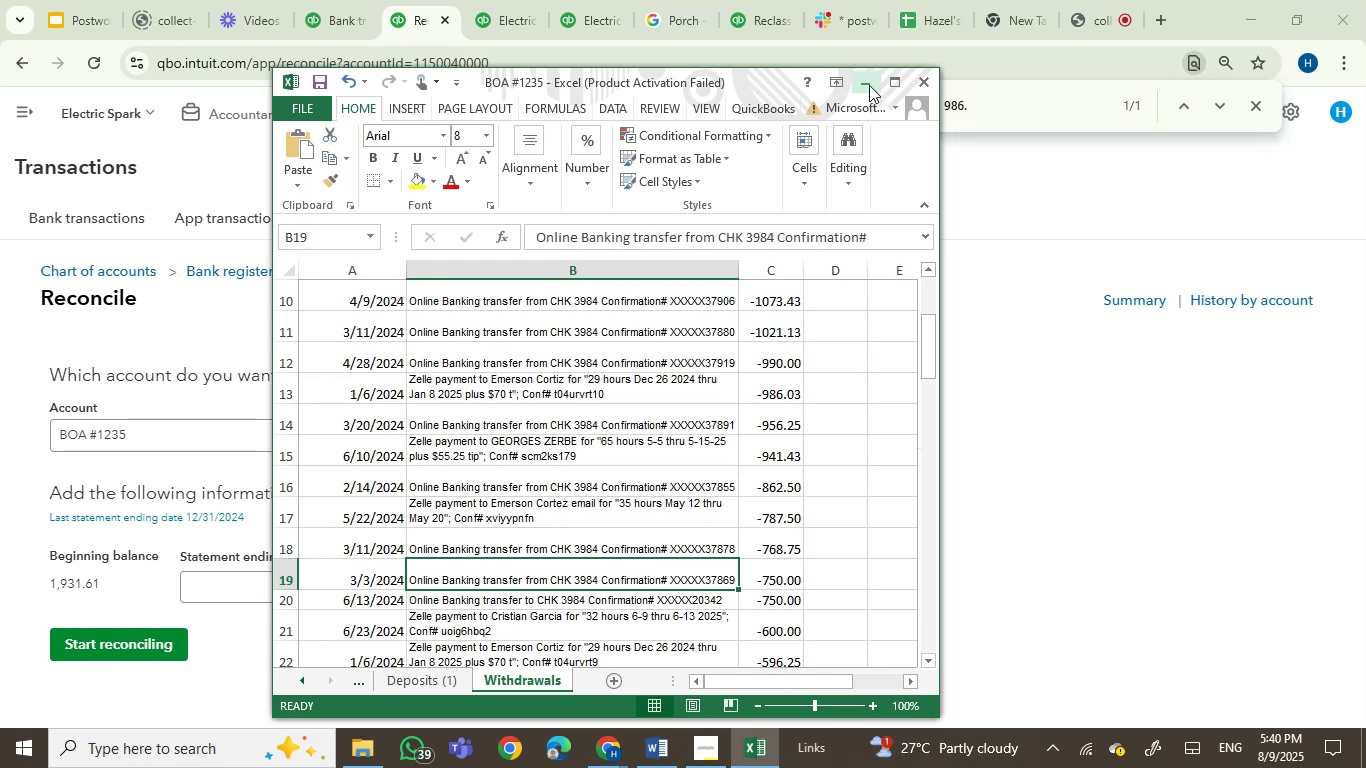 
wait(5.07)
 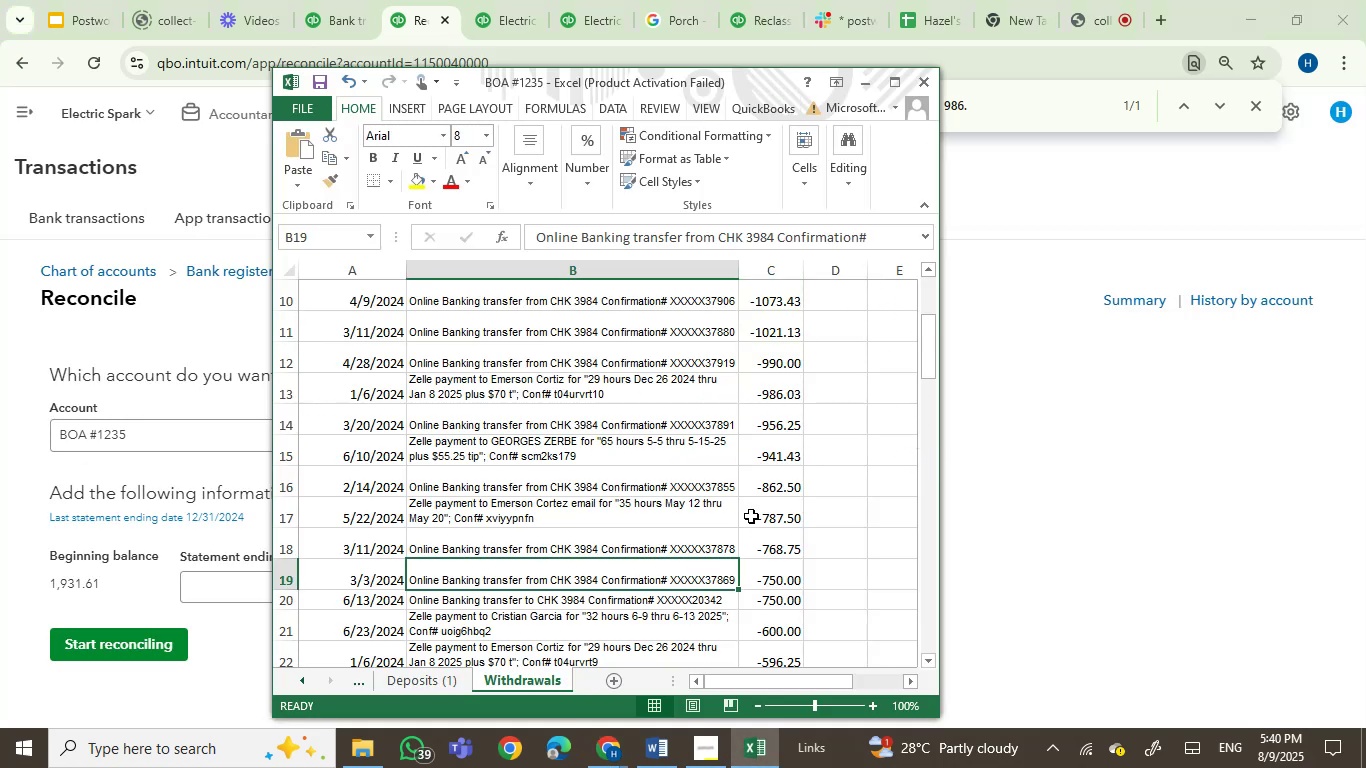 
left_click([869, 85])
 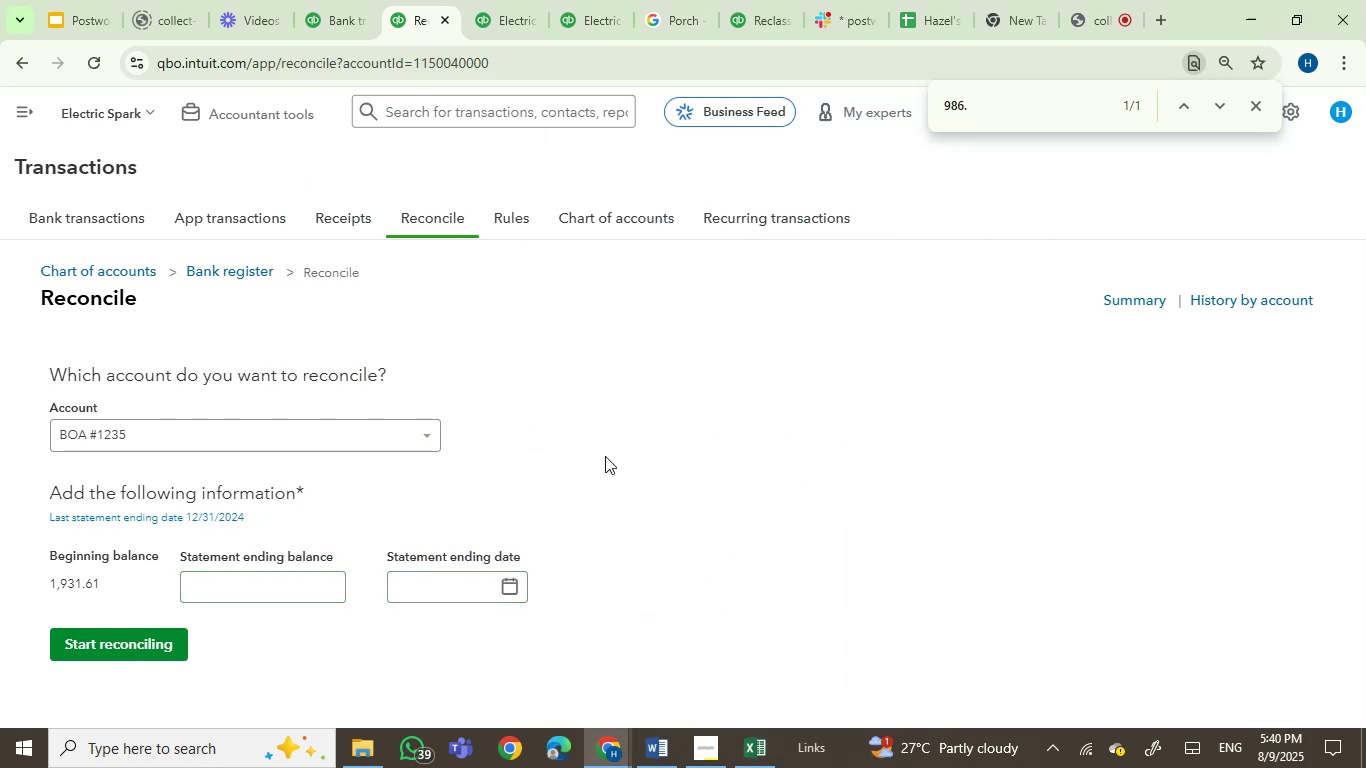 
wait(8.4)
 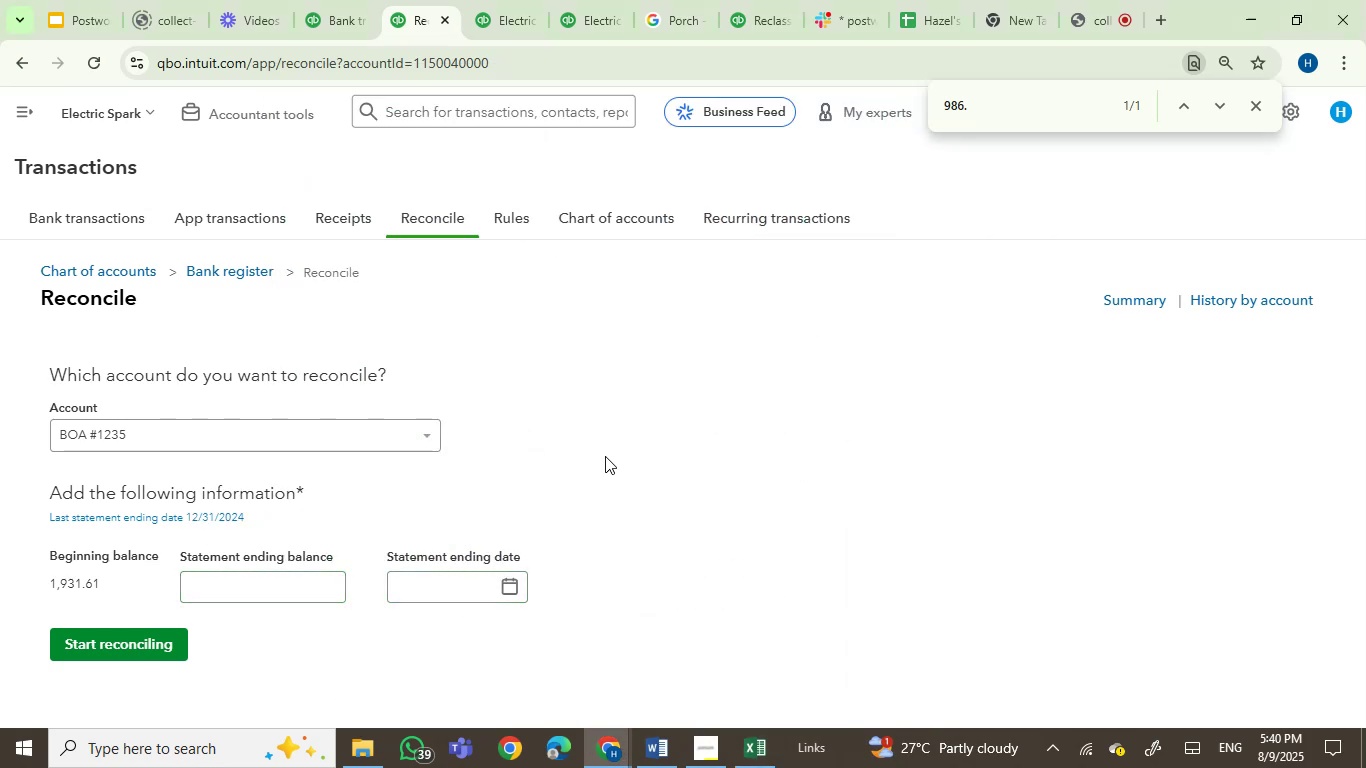 
left_click([752, 760])
 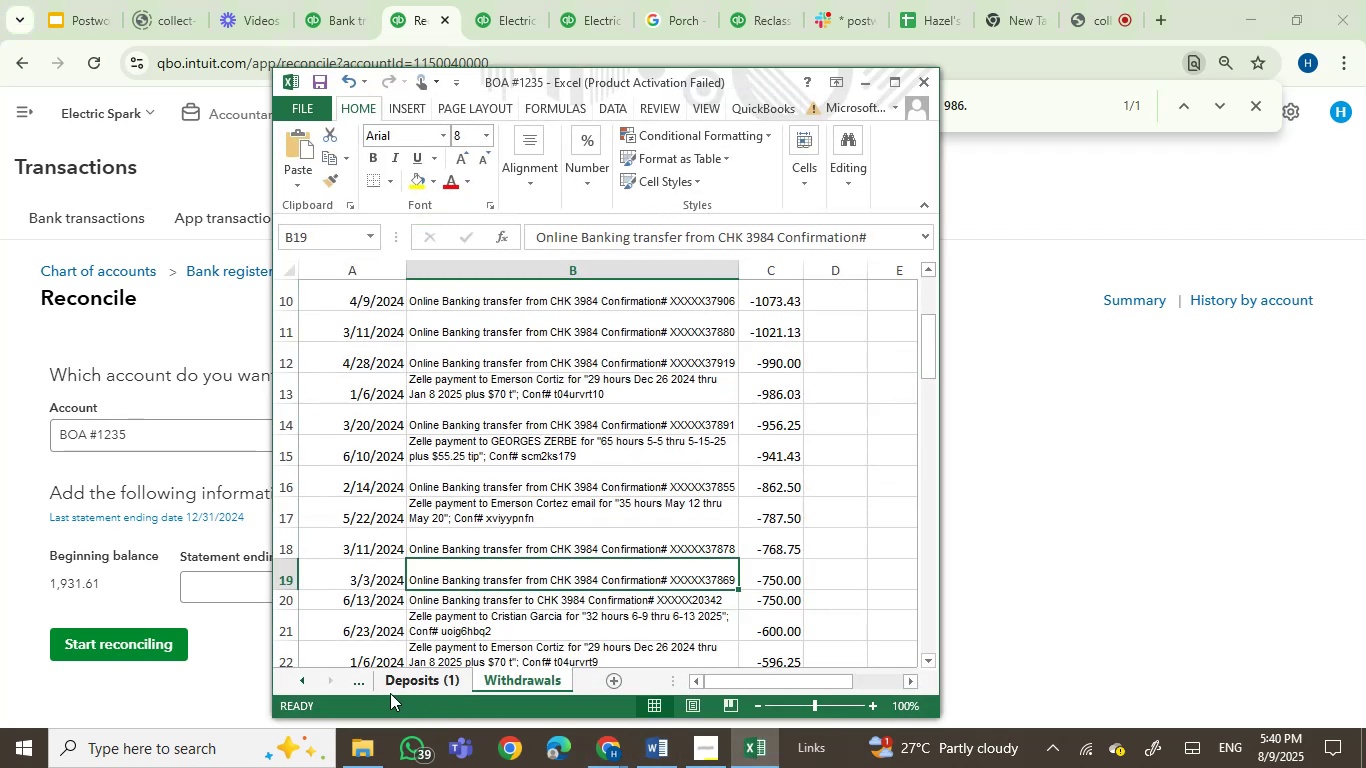 
left_click([388, 681])
 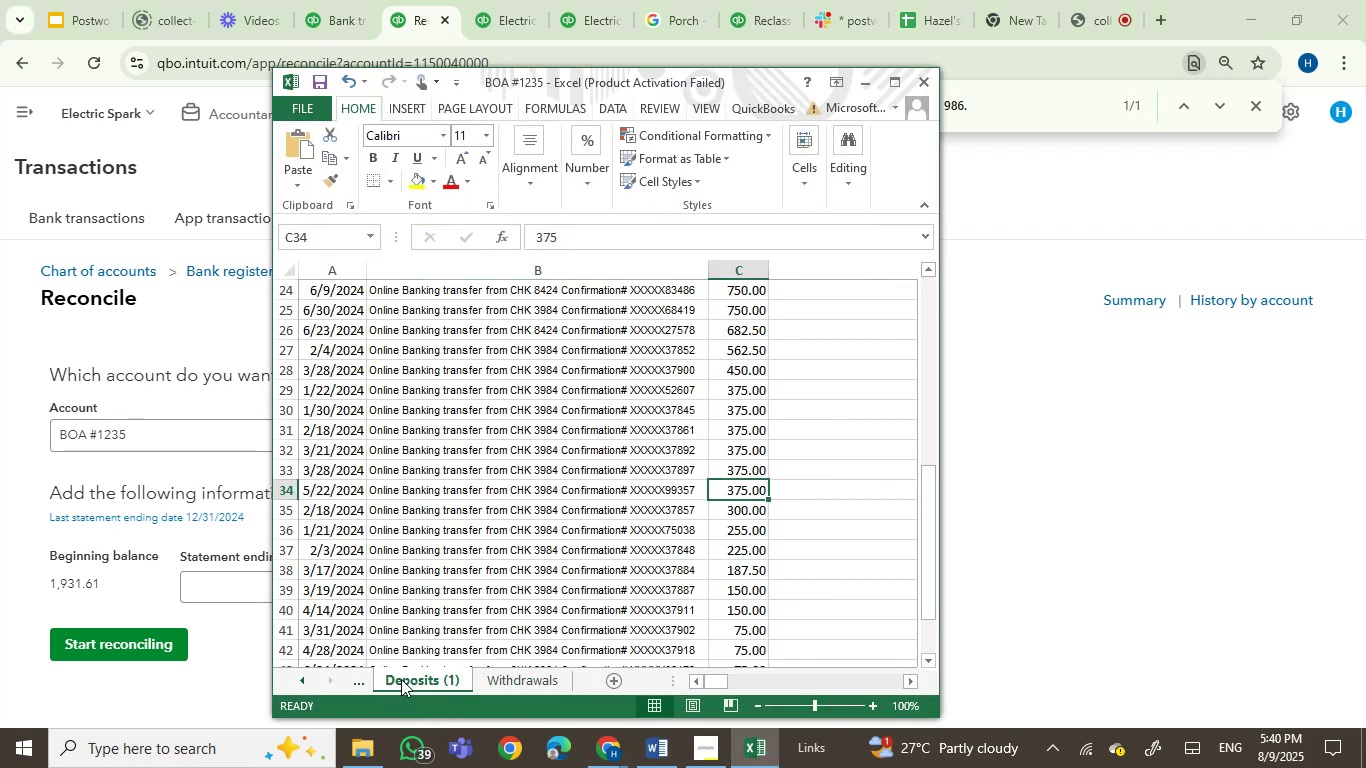 
left_click([362, 682])
 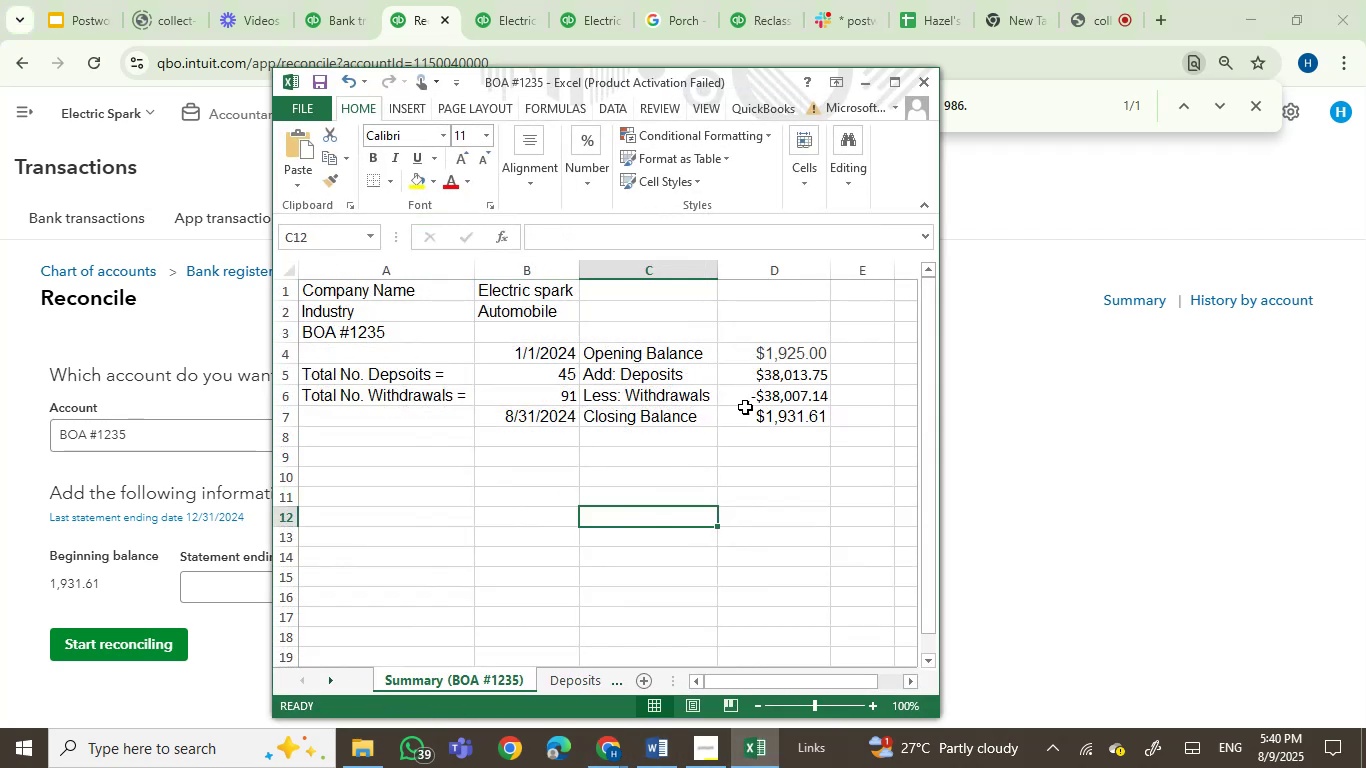 
left_click([775, 415])
 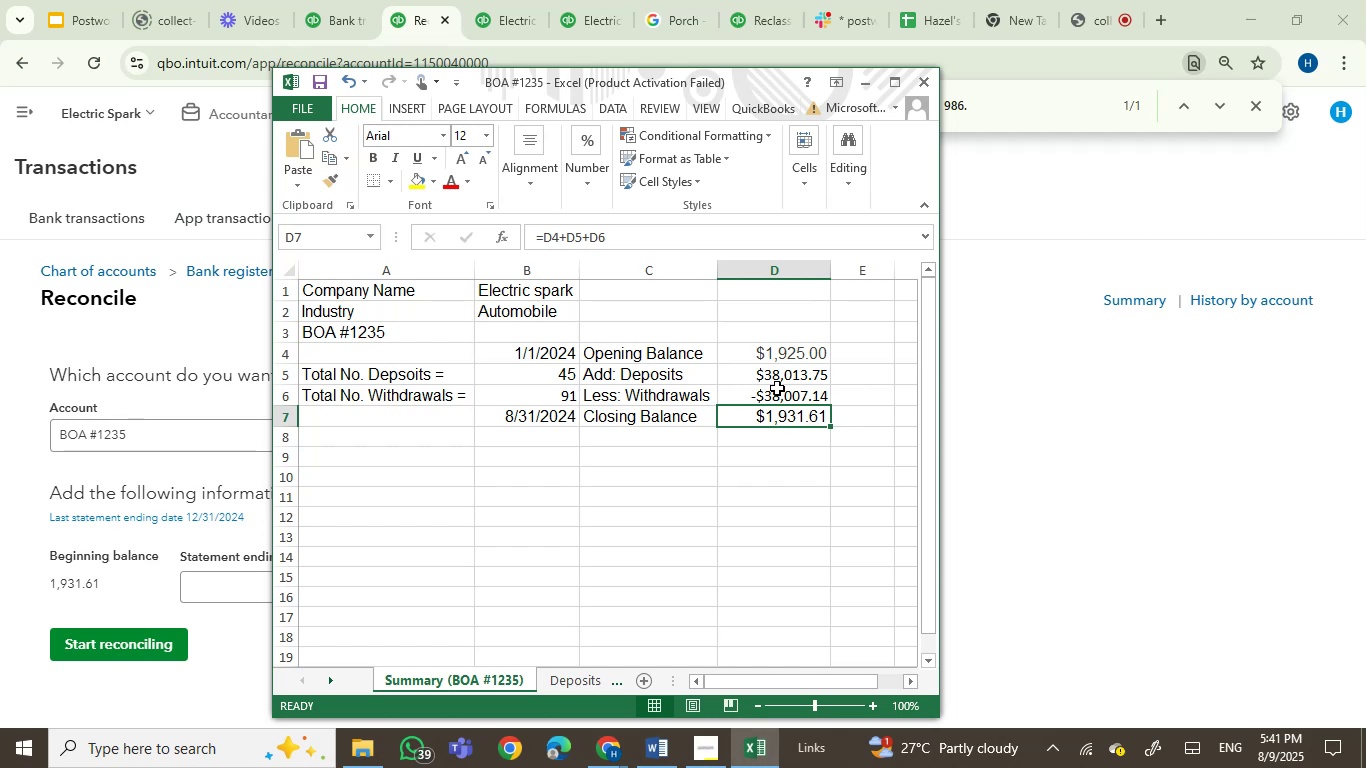 
wait(8.97)
 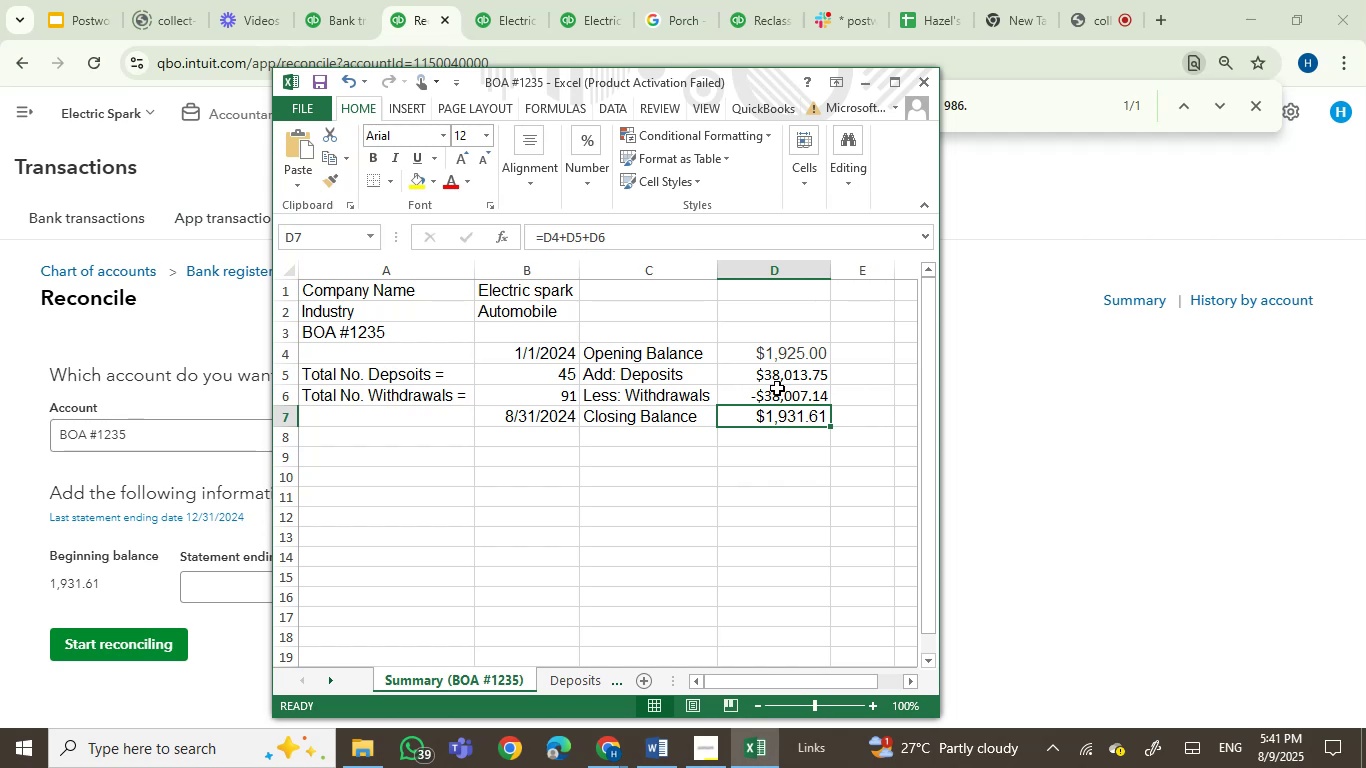 
left_click([1002, 430])
 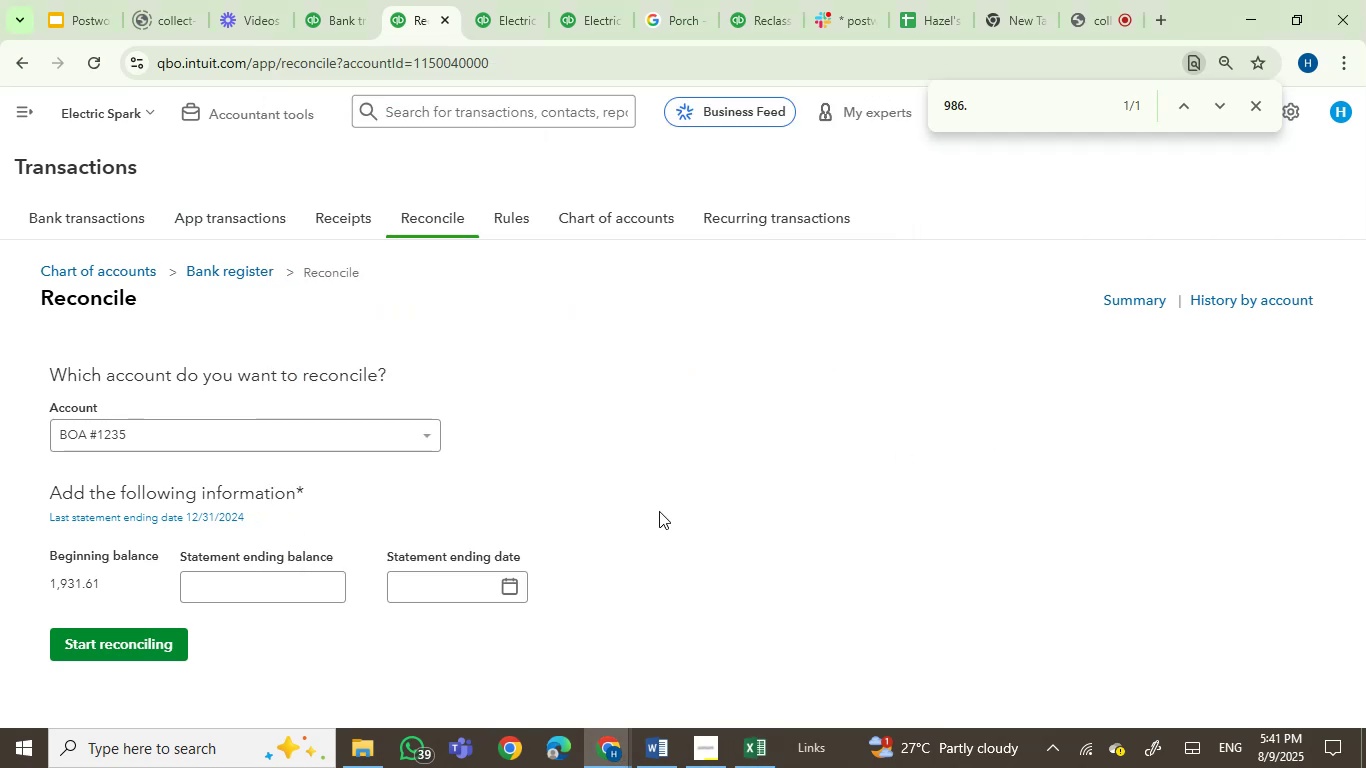 
wait(9.14)
 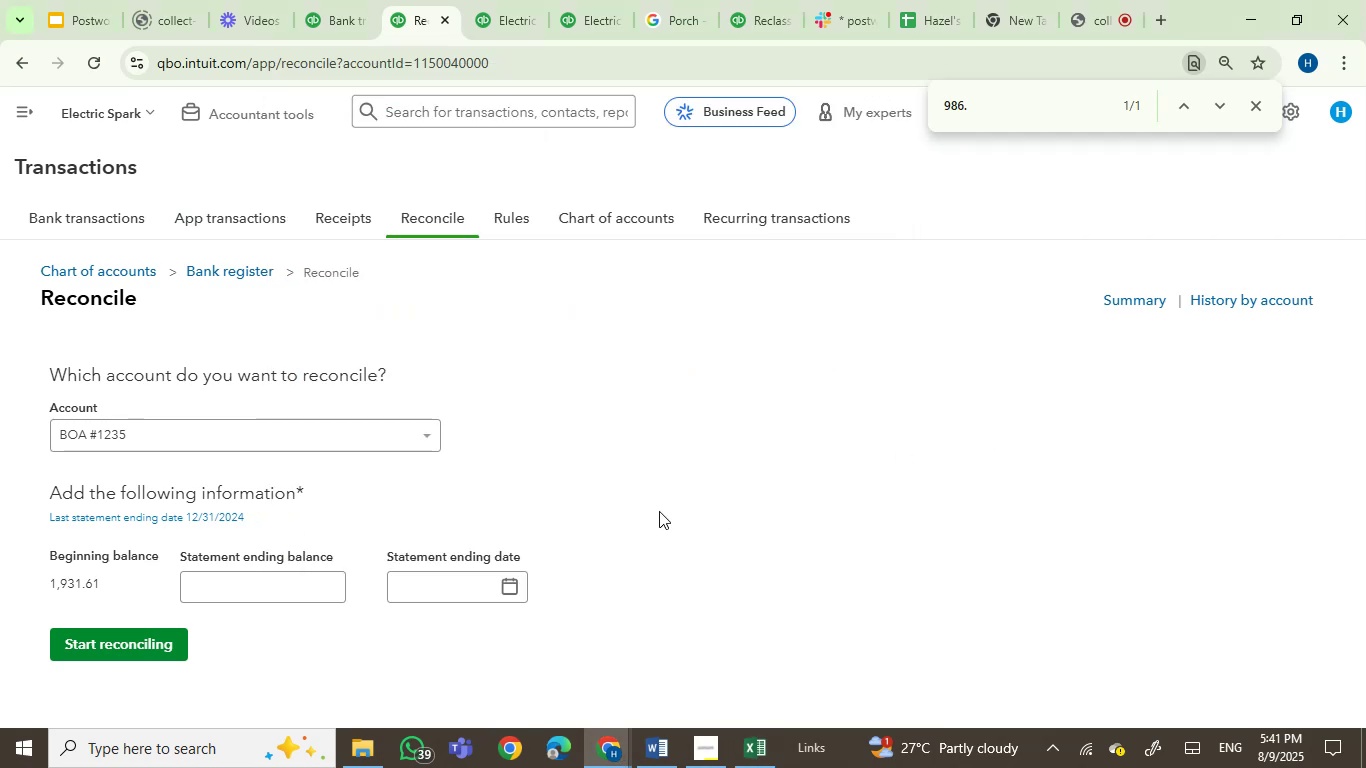 
left_click([338, 5])
 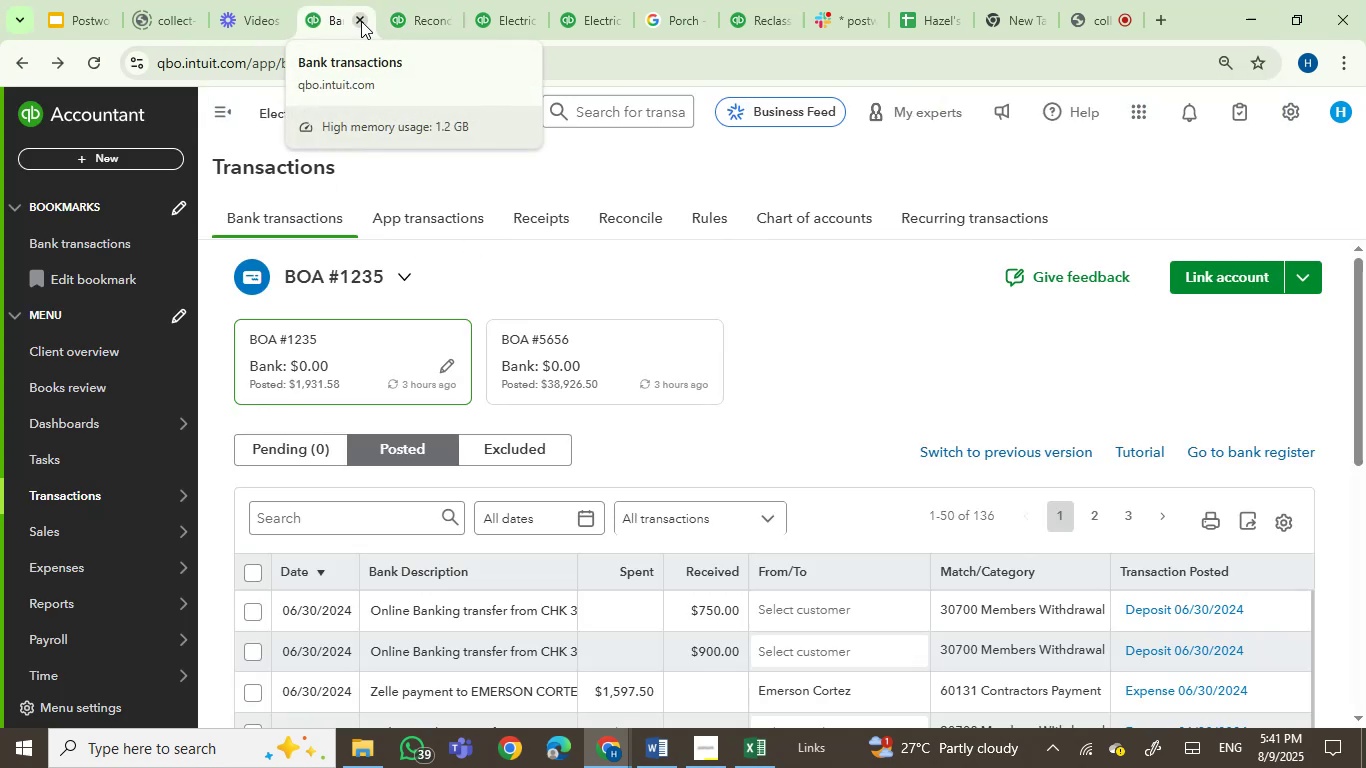 
left_click([361, 21])
 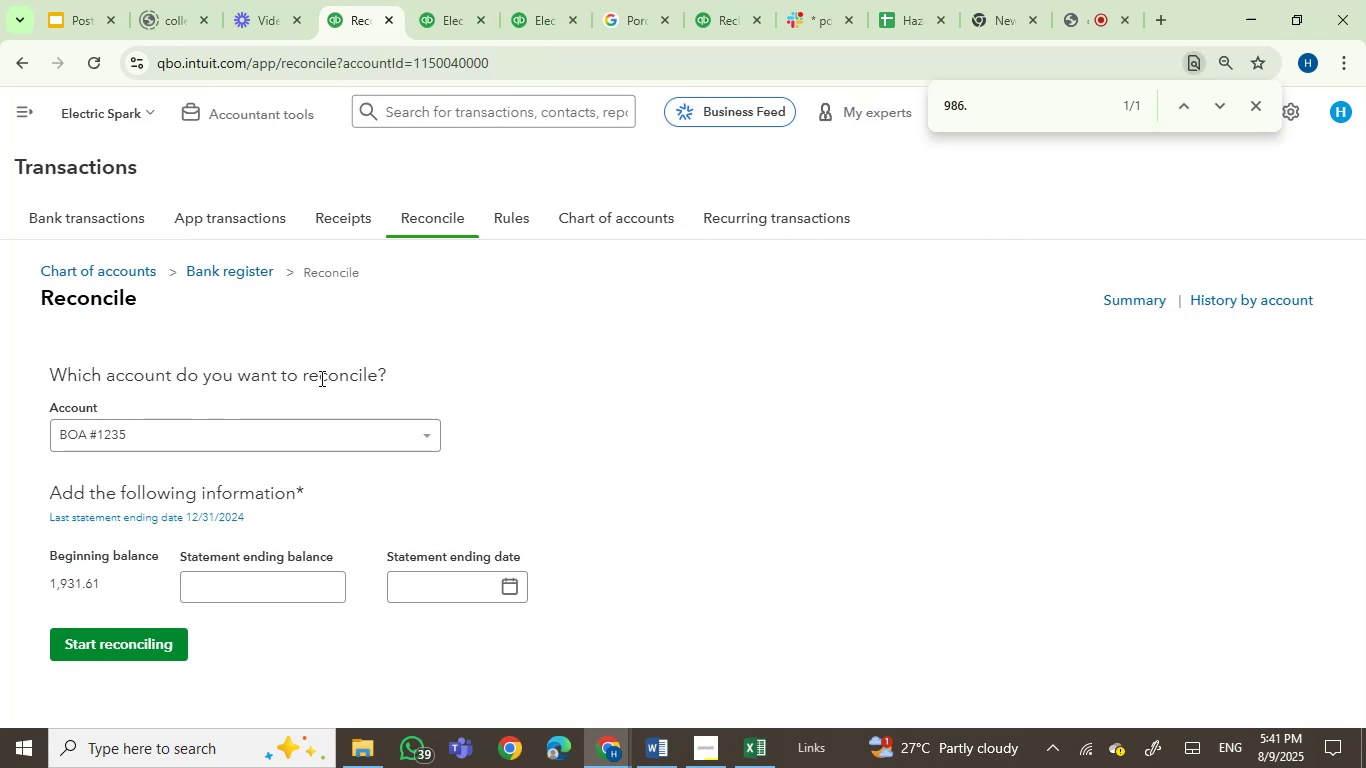 
left_click([334, 437])
 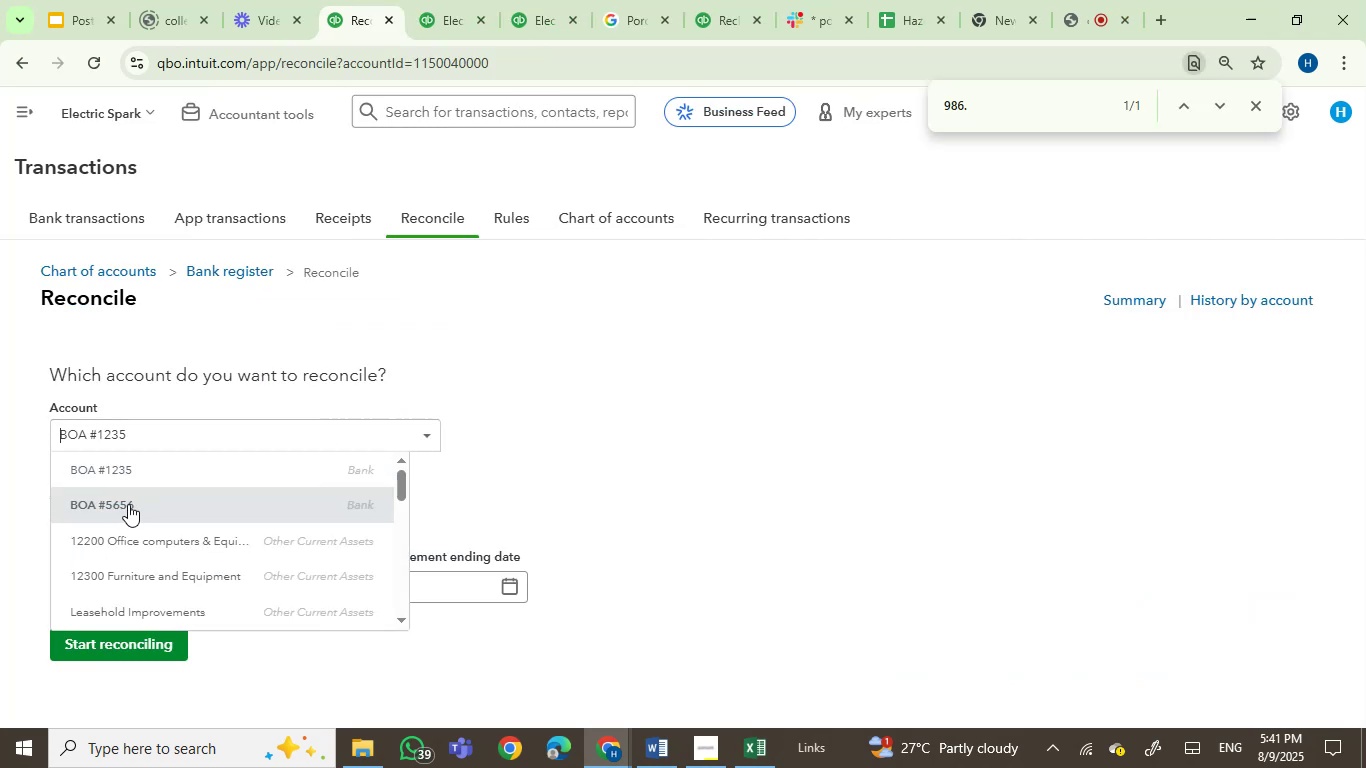 
left_click([147, 465])
 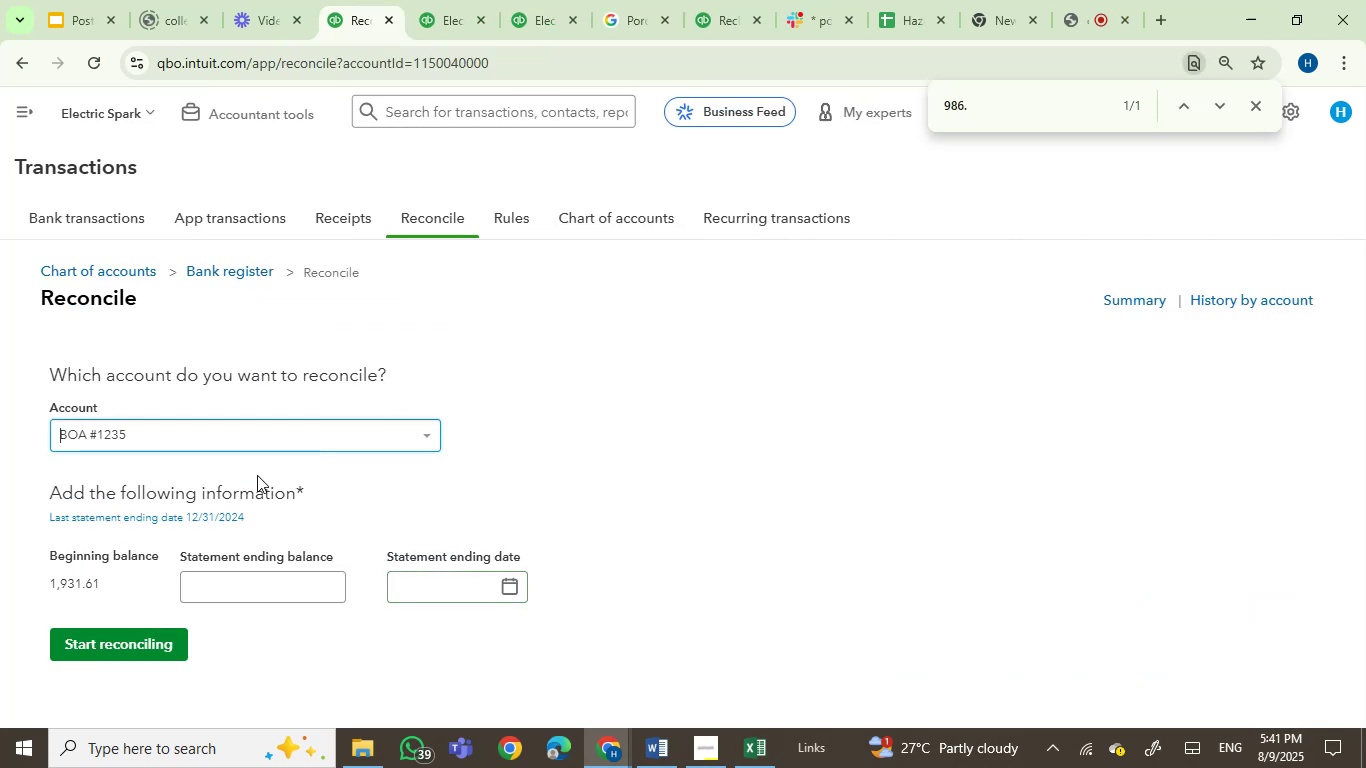 
left_click([270, 450])
 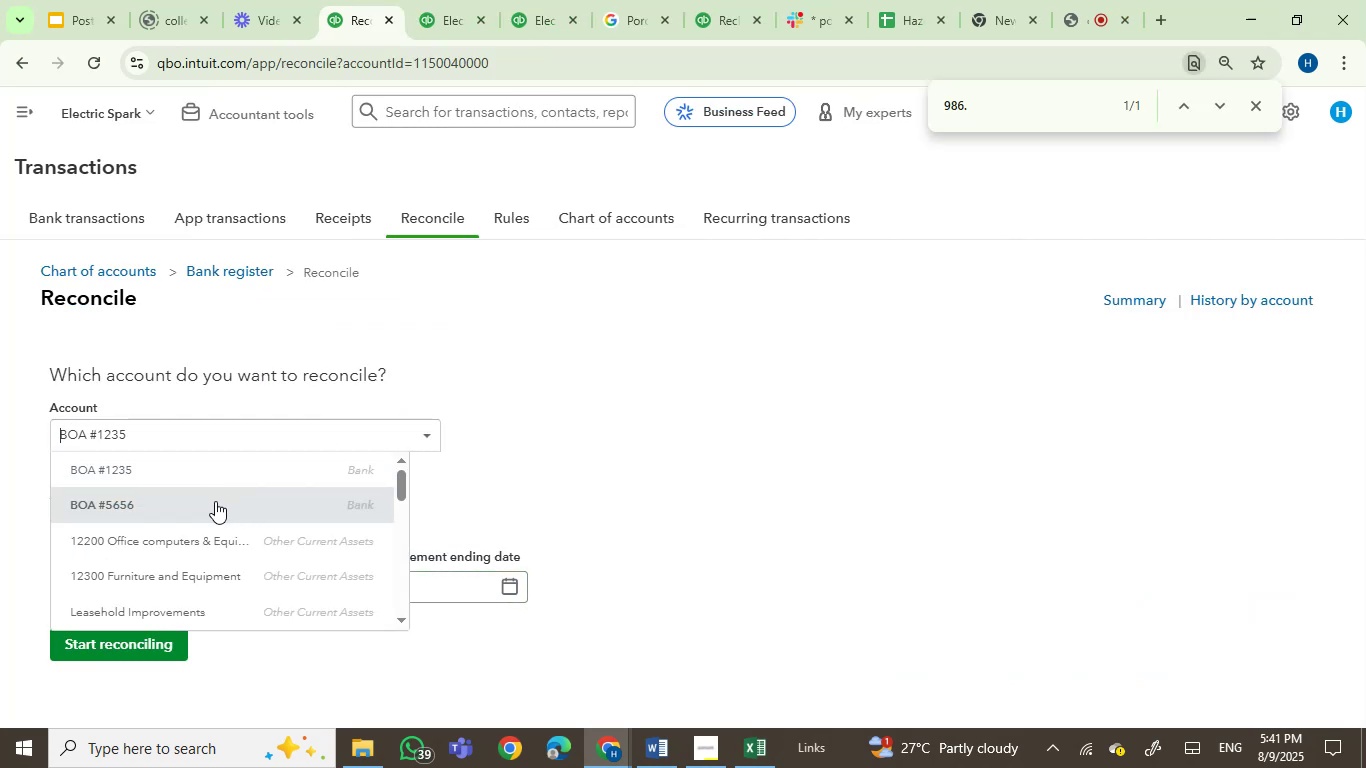 
left_click([215, 502])
 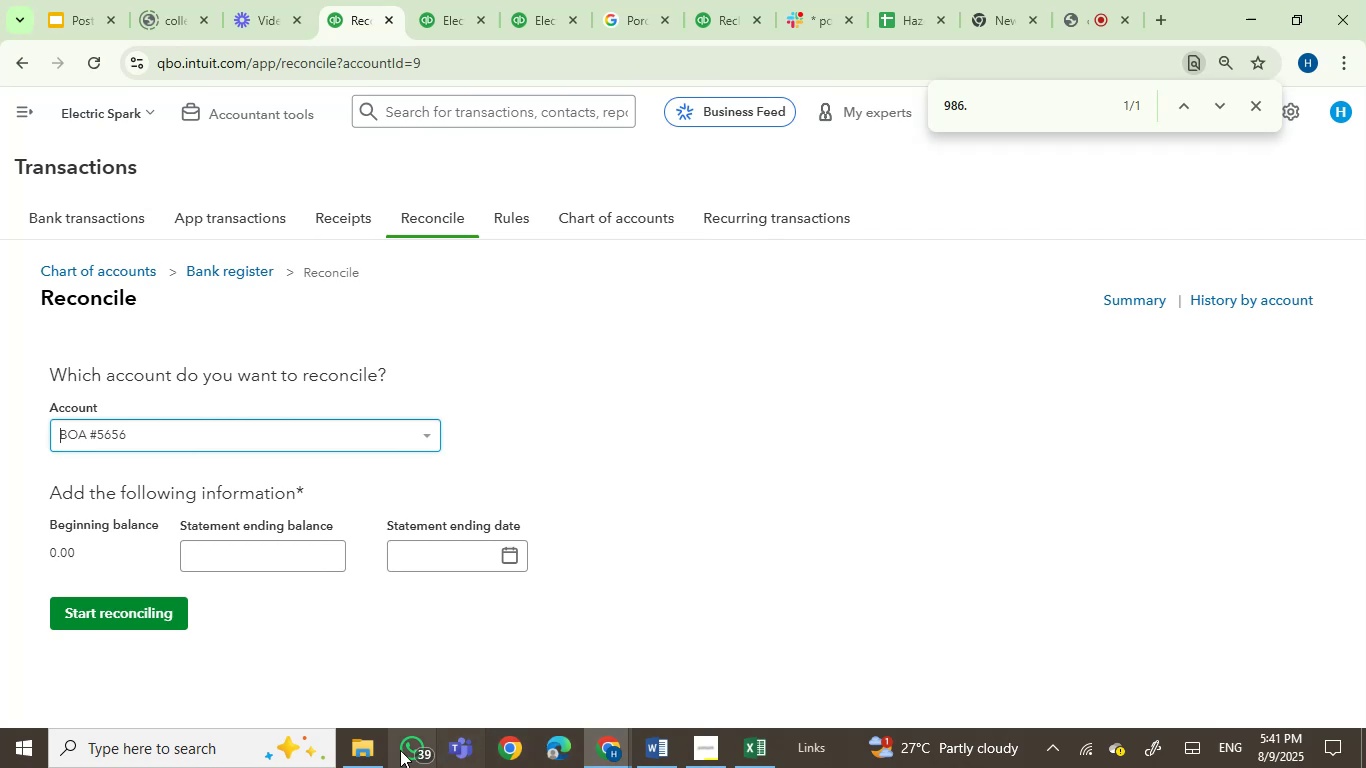 
left_click([355, 746])
 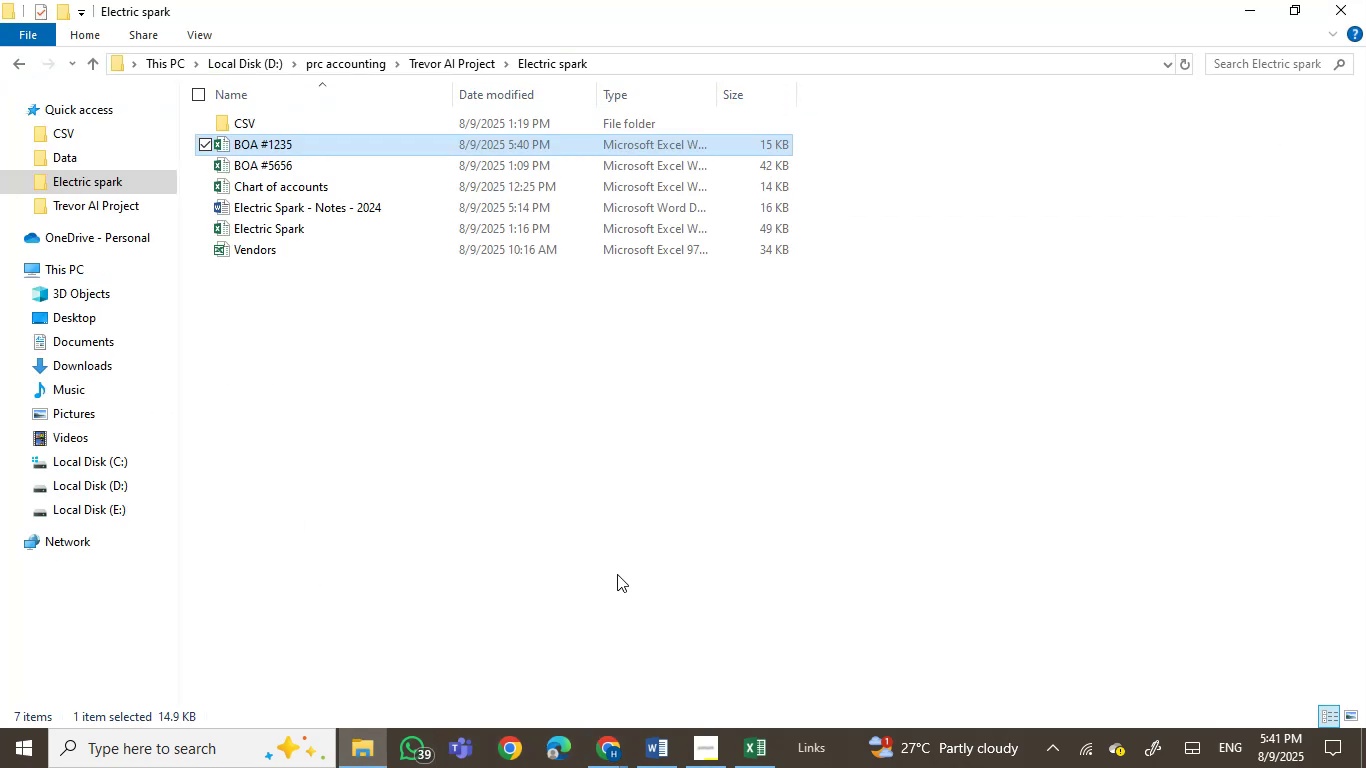 
left_click([767, 752])
 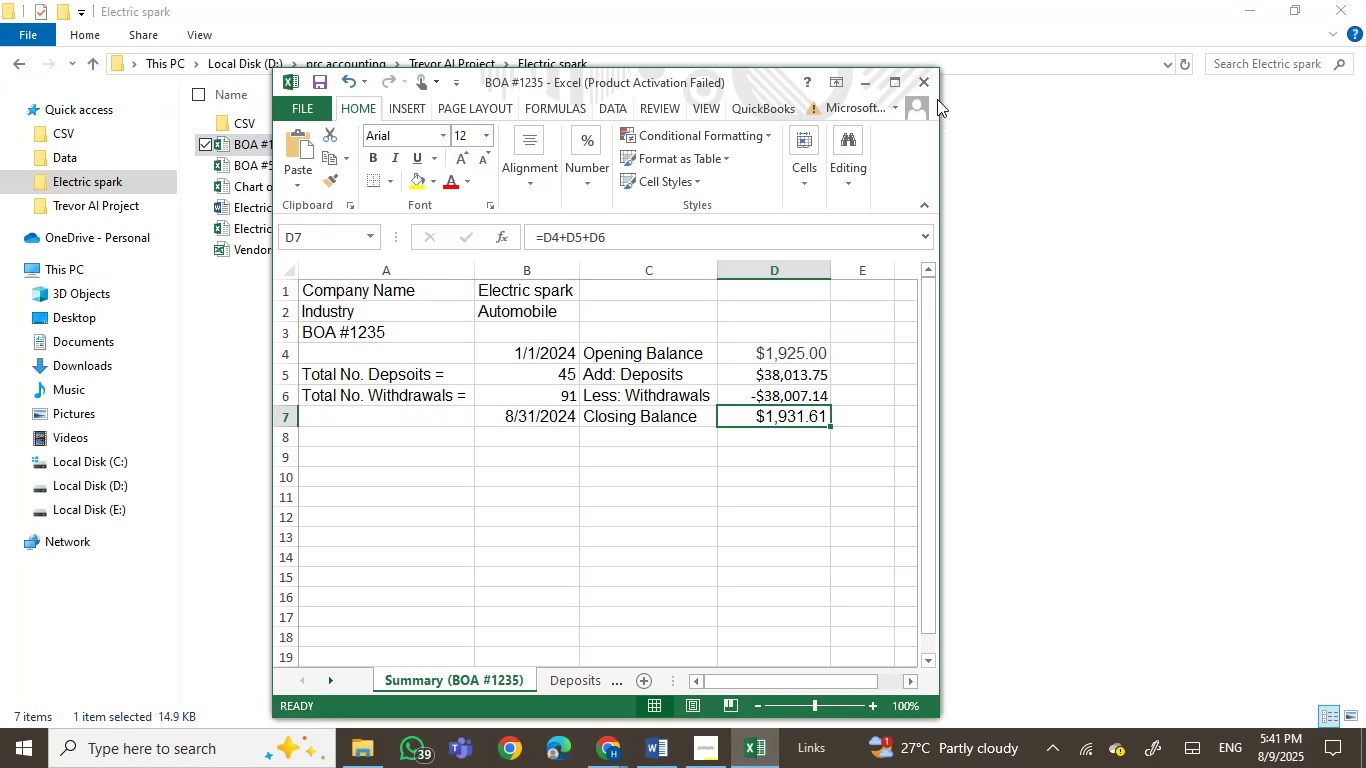 
key(Control+S)
 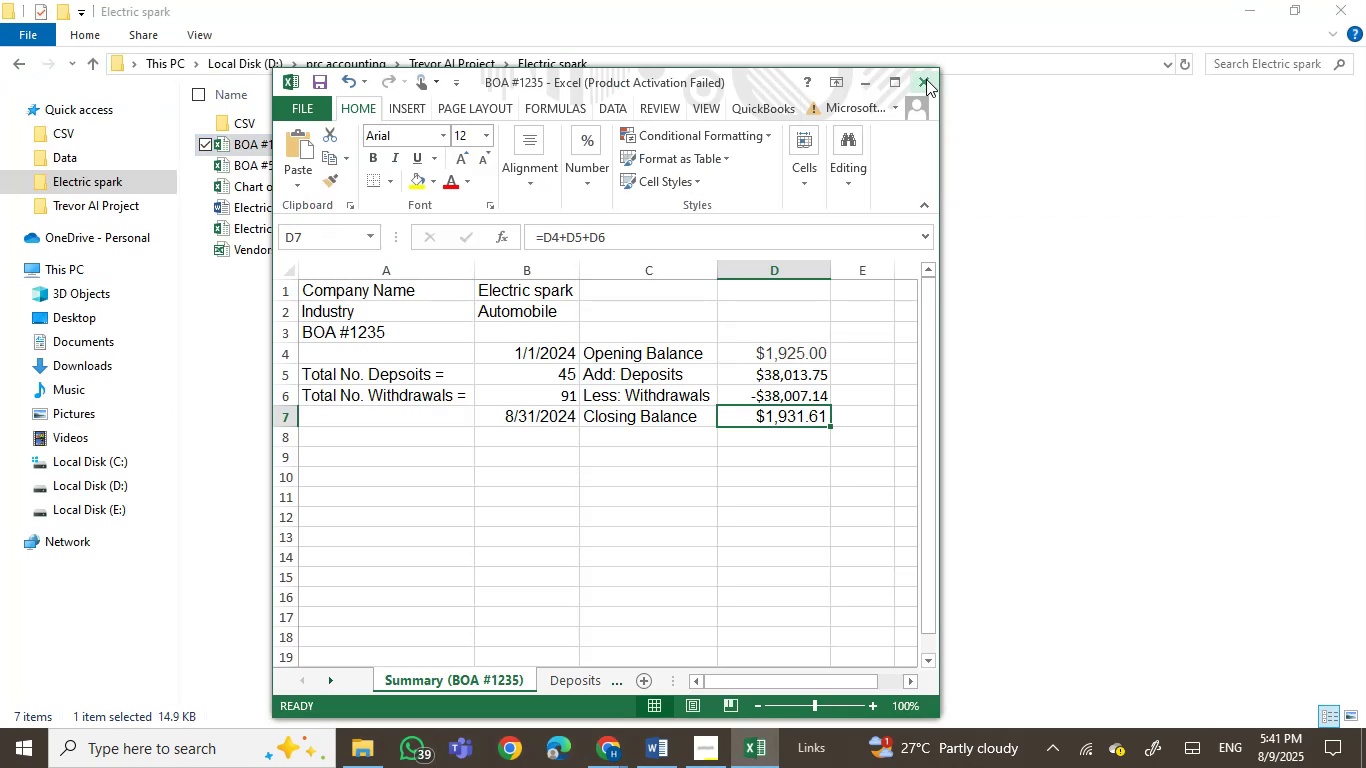 
double_click([925, 79])
 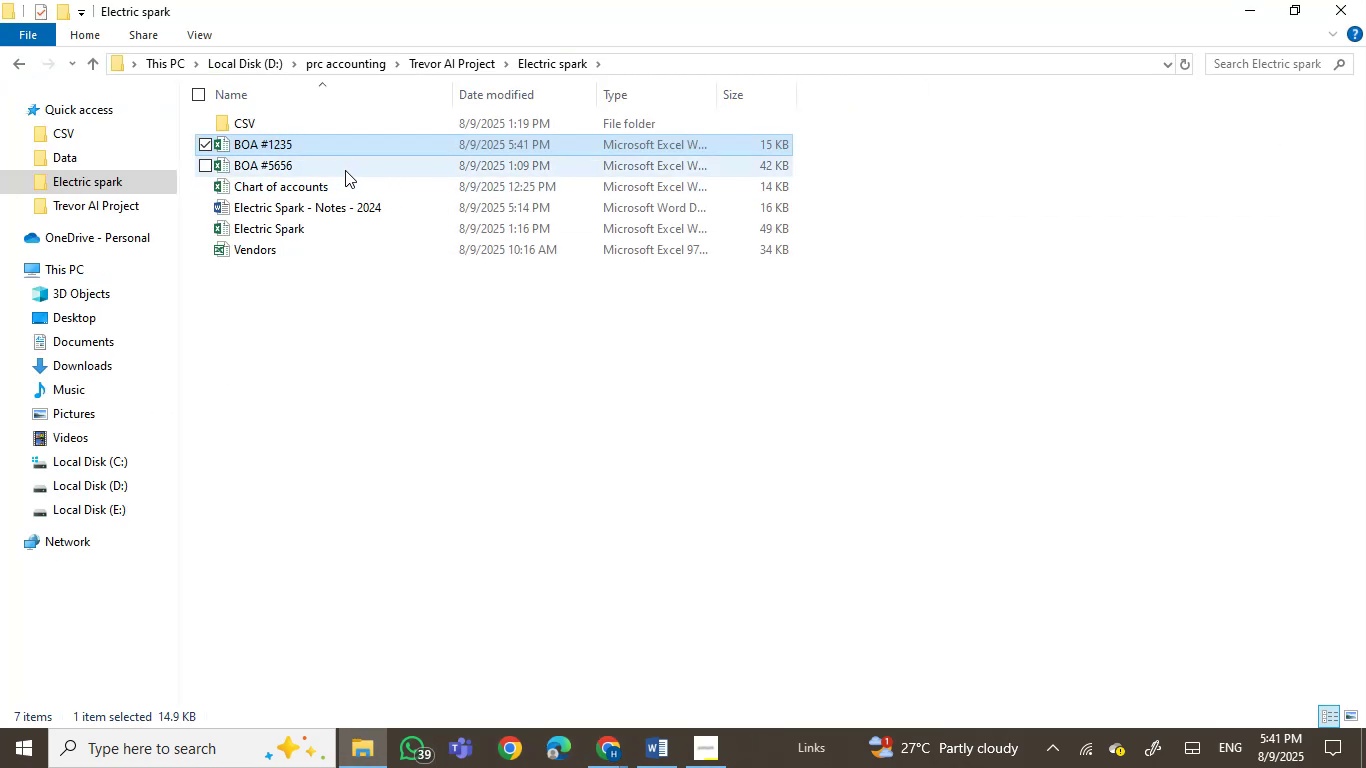 
double_click([345, 168])
 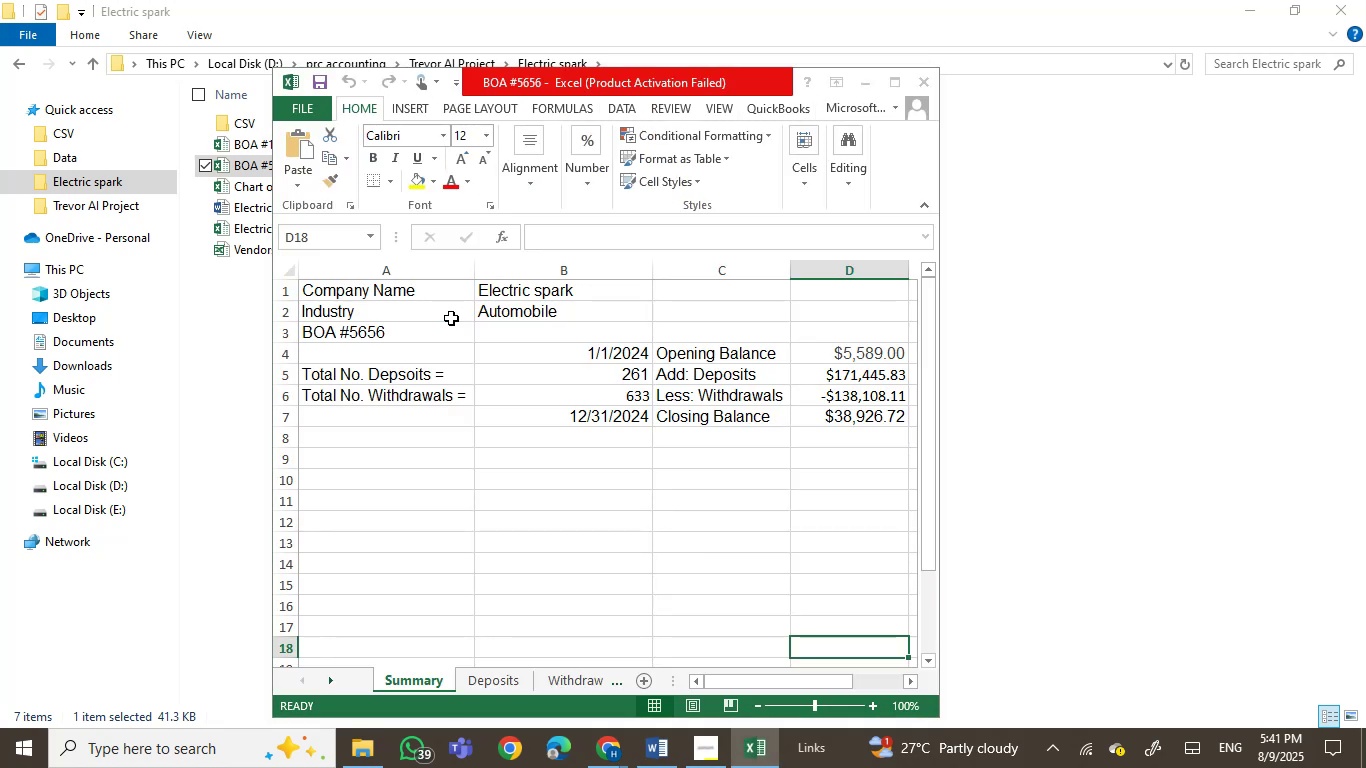 
wait(7.7)
 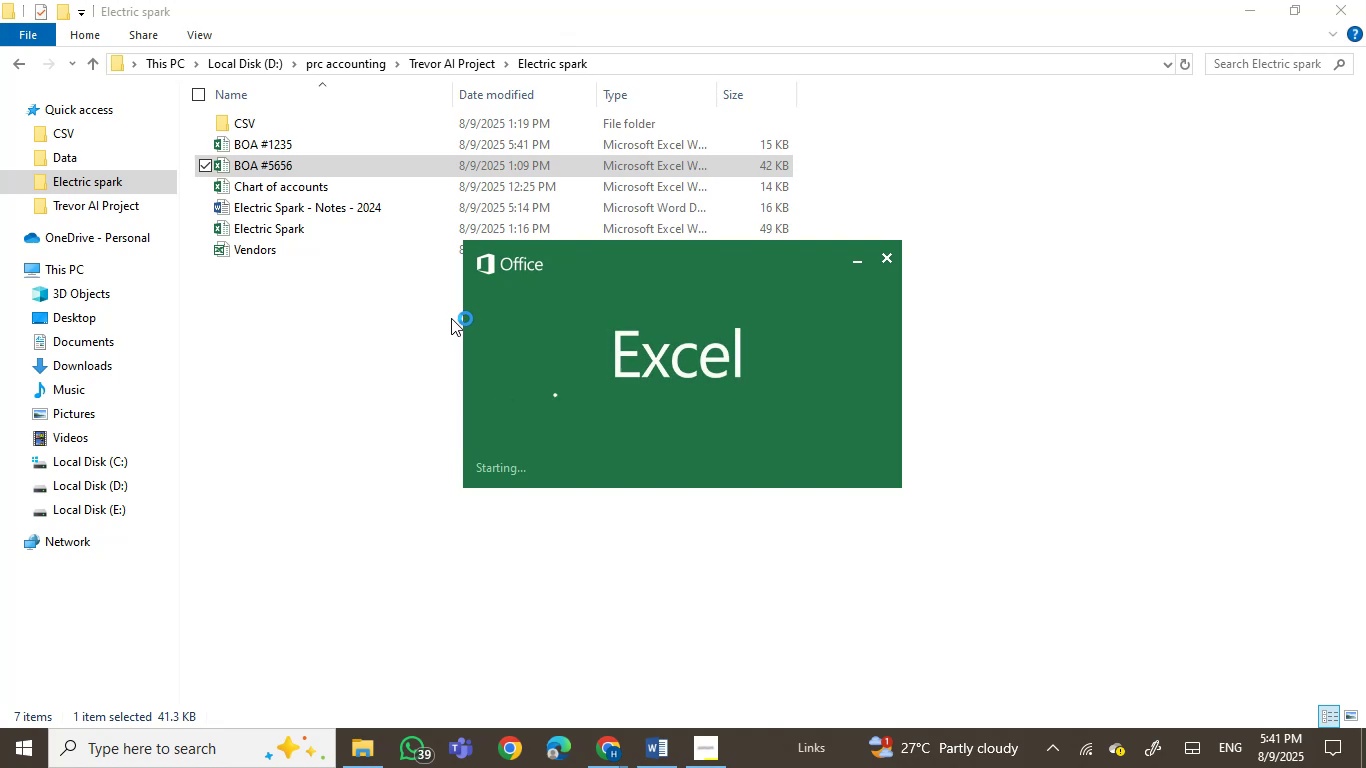 
key(Enter)
 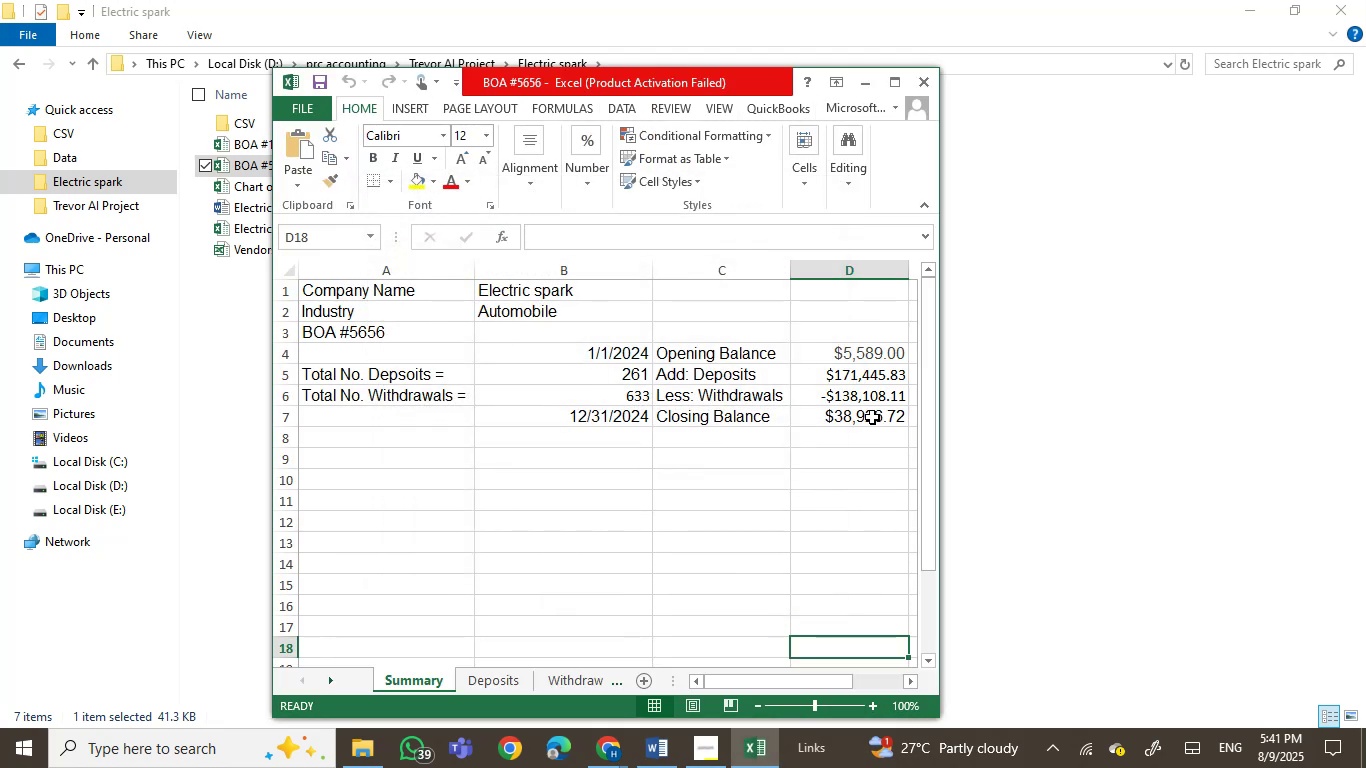 
left_click([879, 417])
 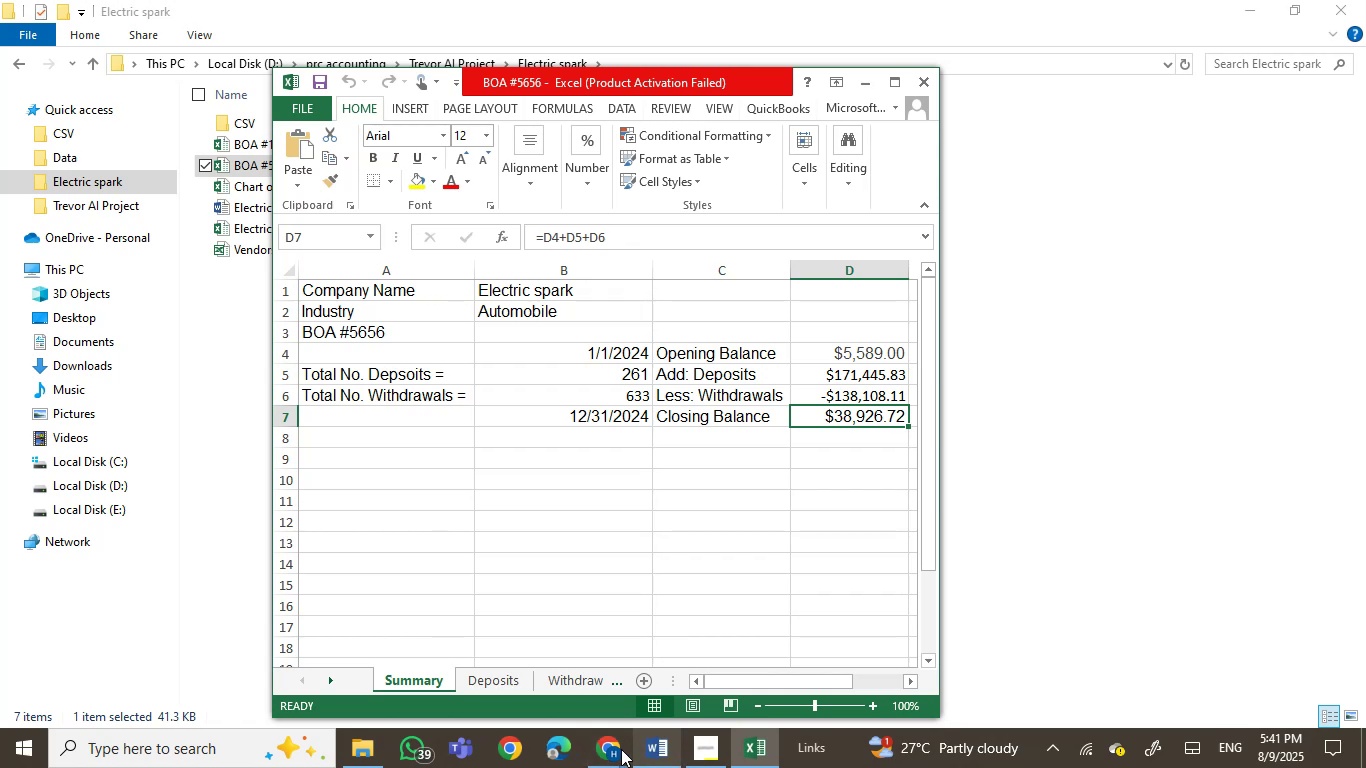 
left_click([613, 752])
 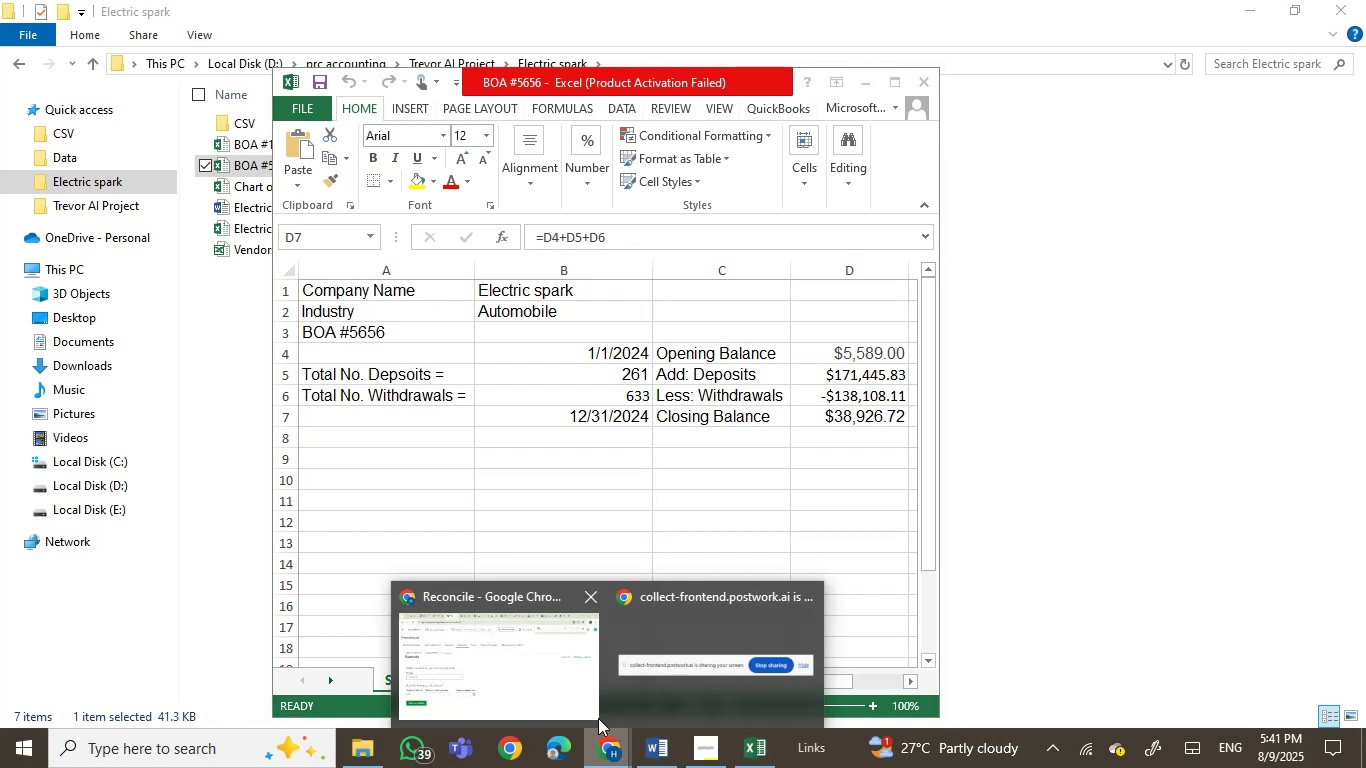 
left_click([549, 687])
 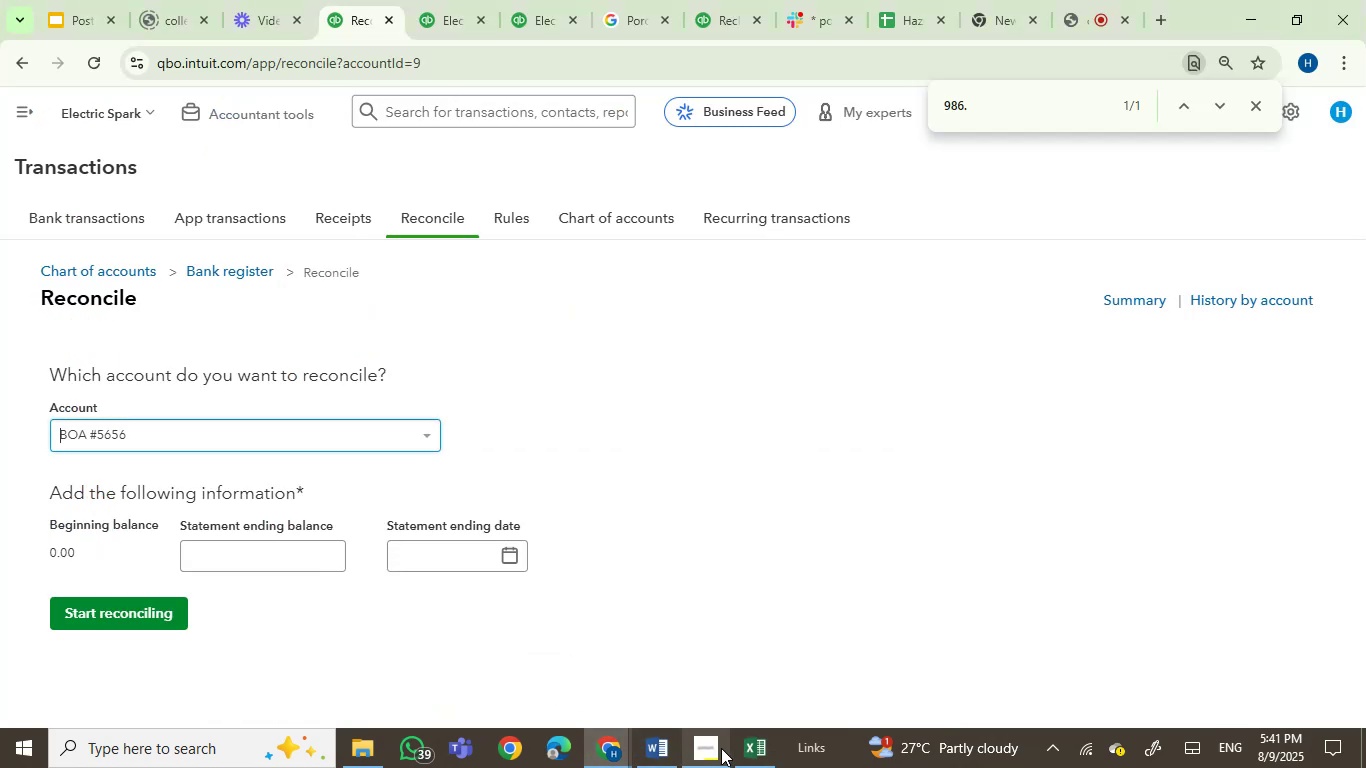 
left_click([741, 748])
 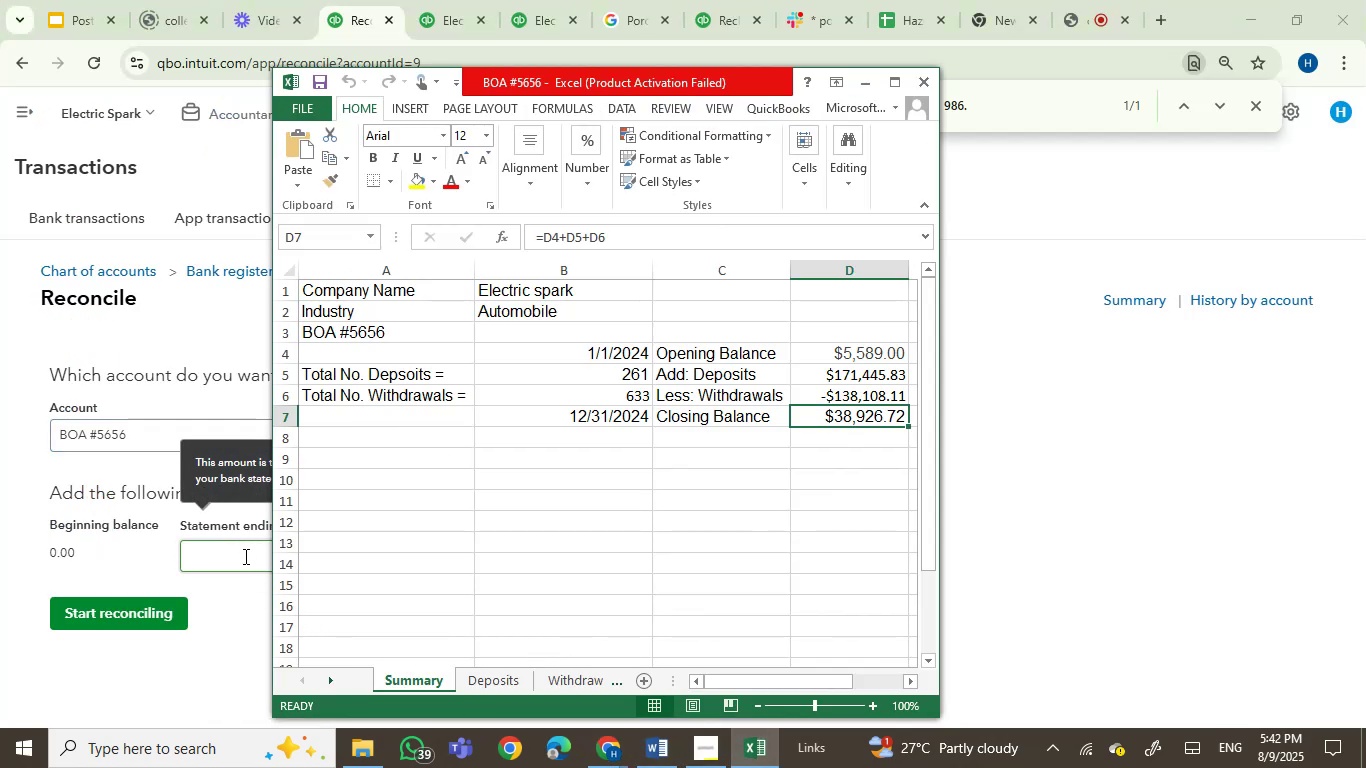 
wait(7.22)
 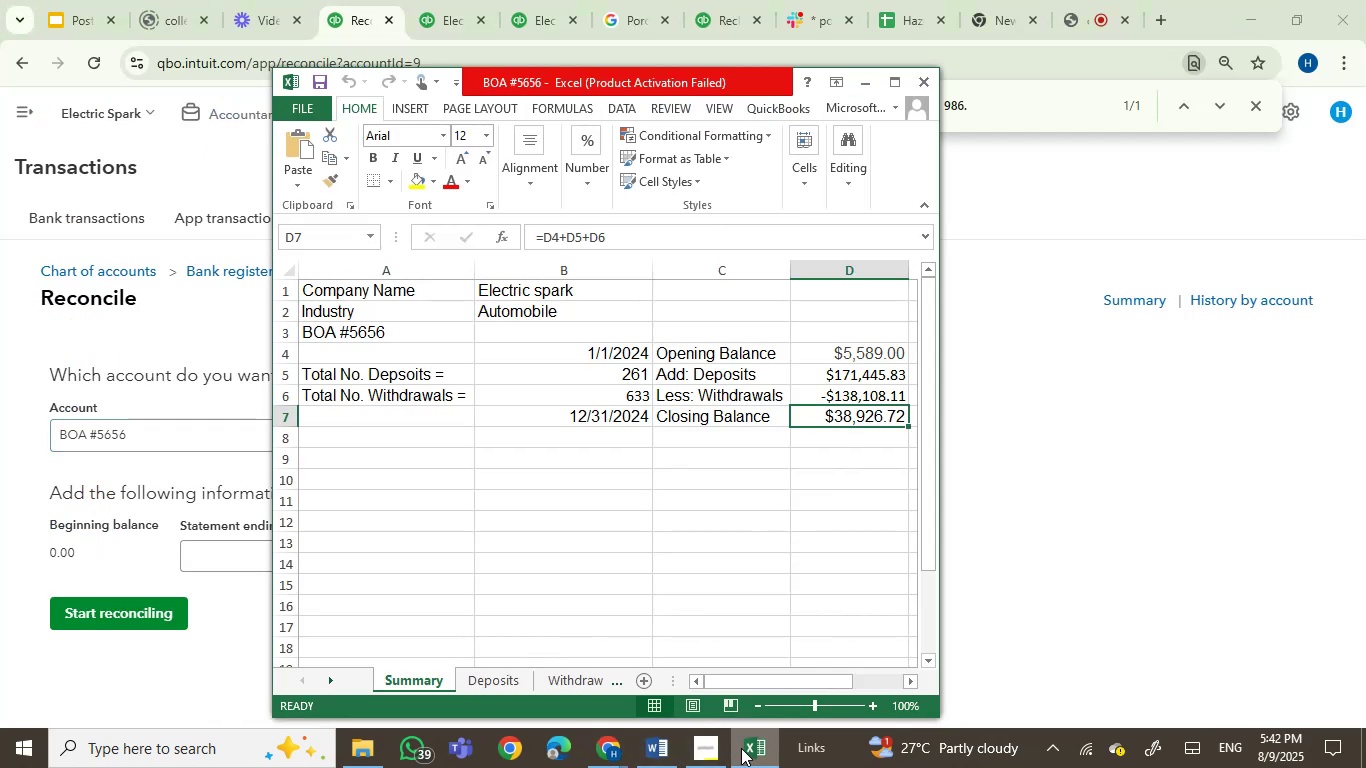 
left_click([241, 556])
 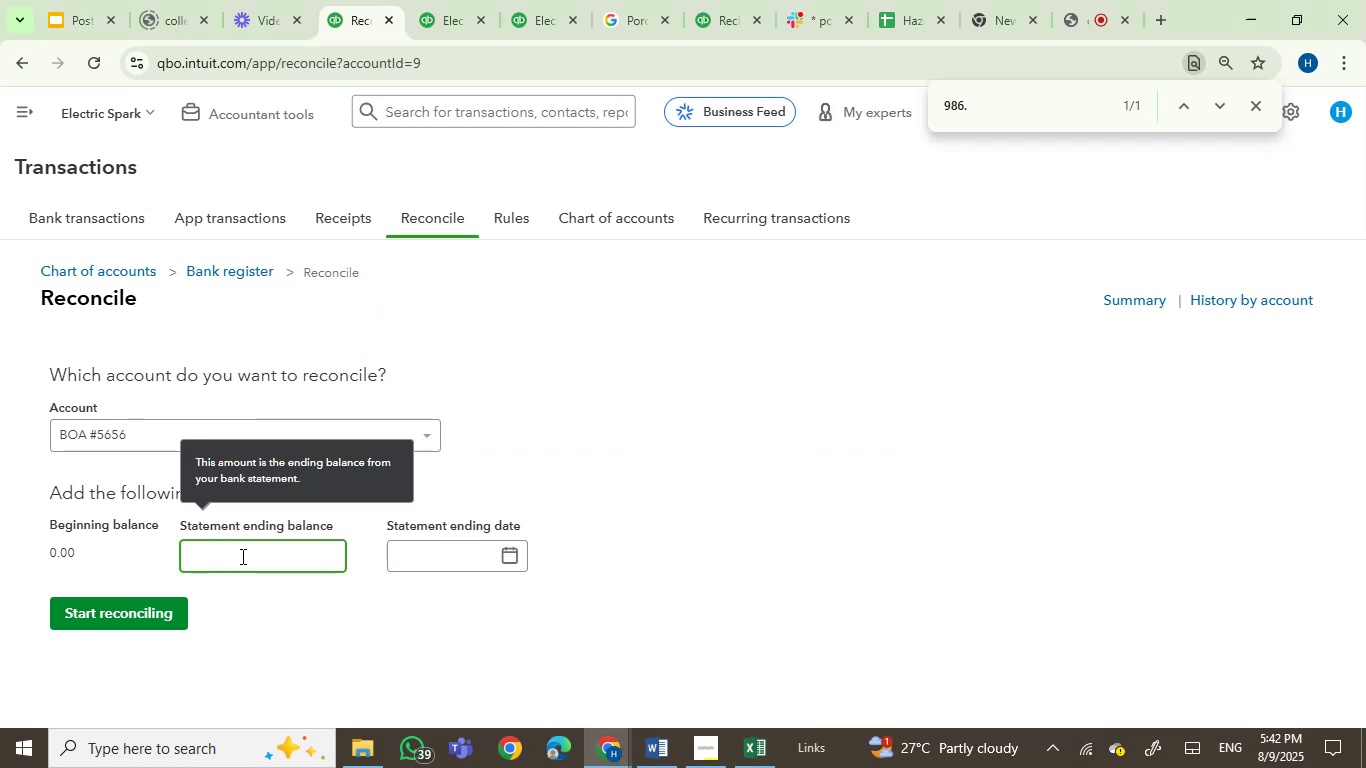 
key(Numpad3)
 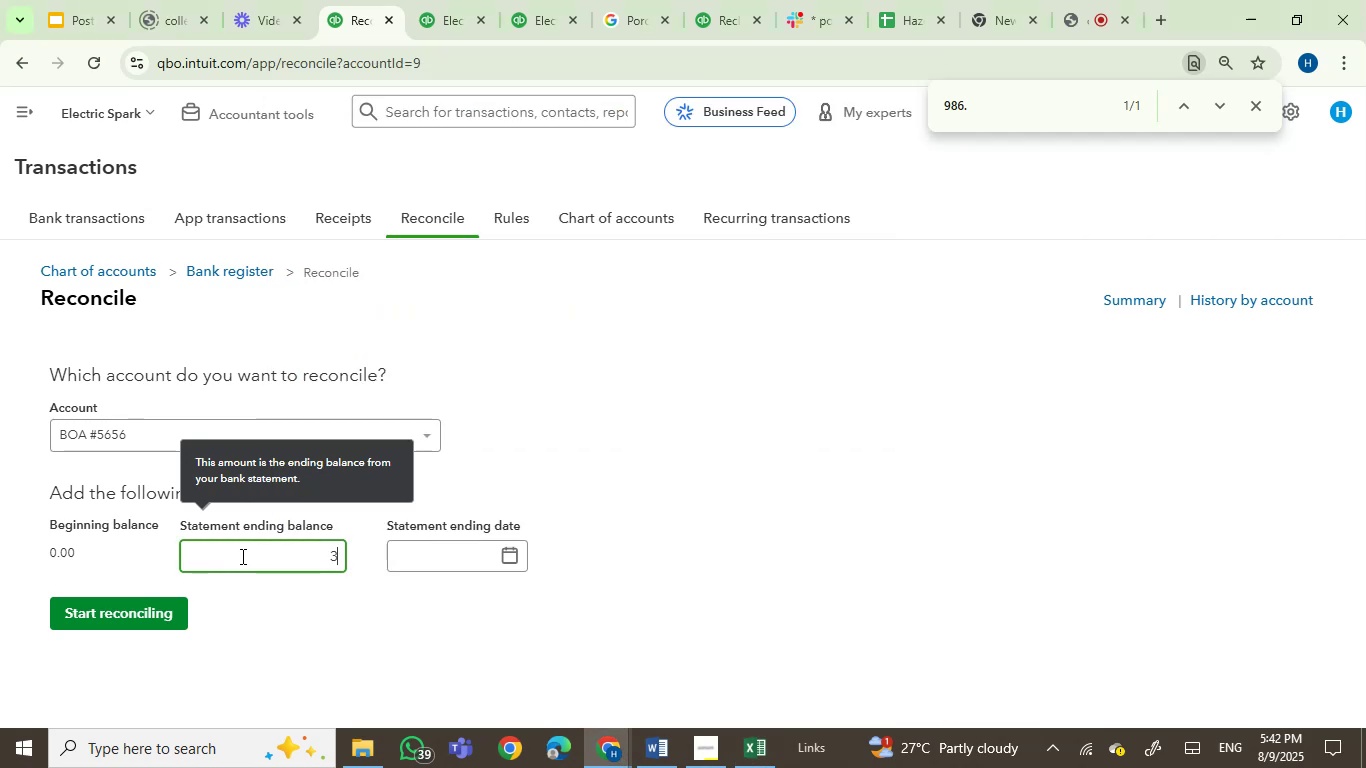 
key(Numpad8)
 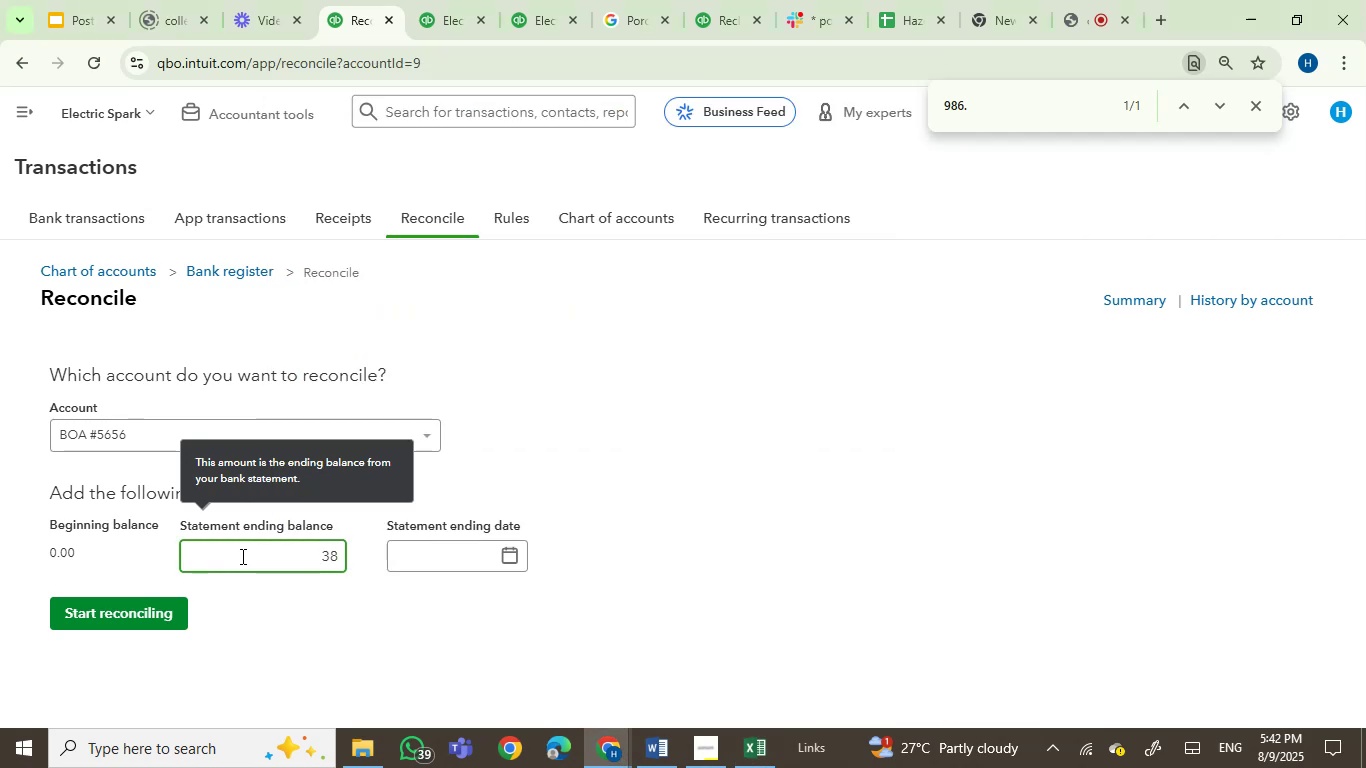 
key(Numpad9)
 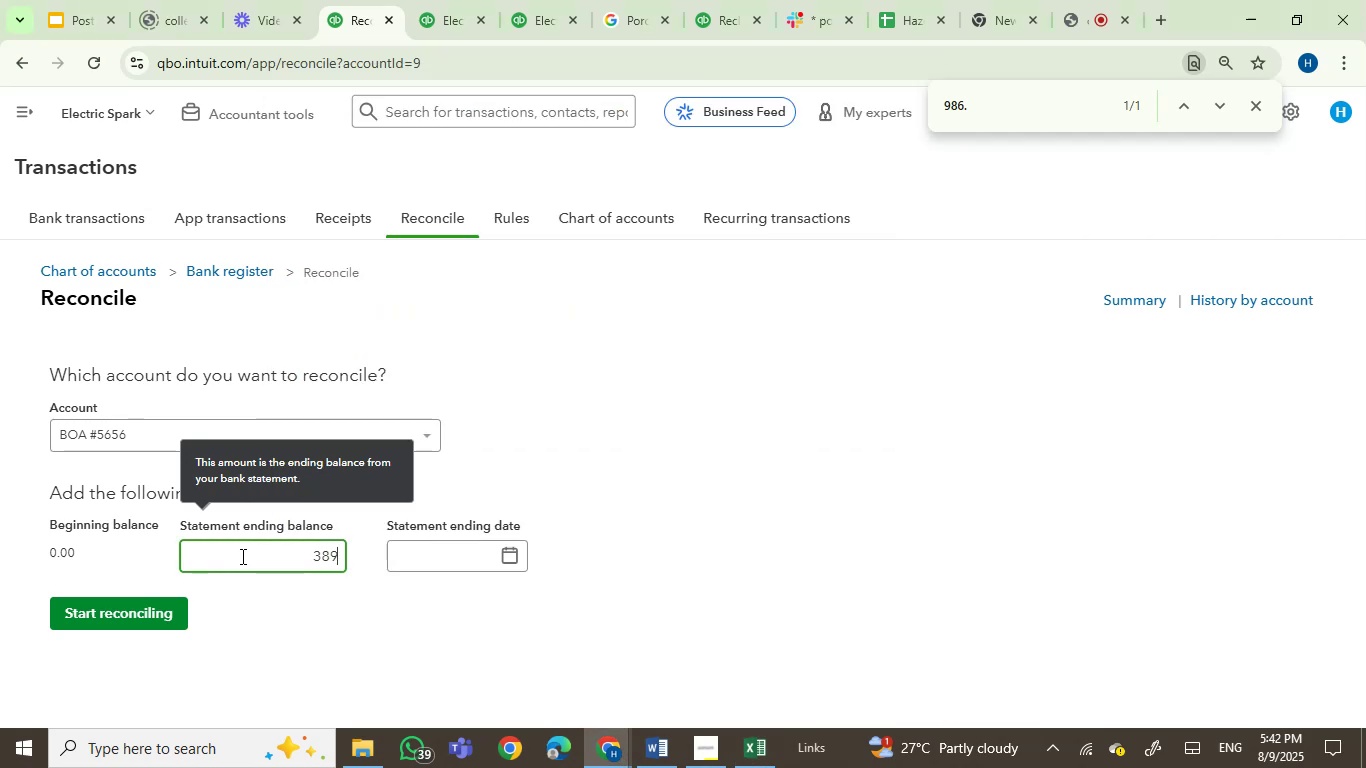 
key(Numpad2)
 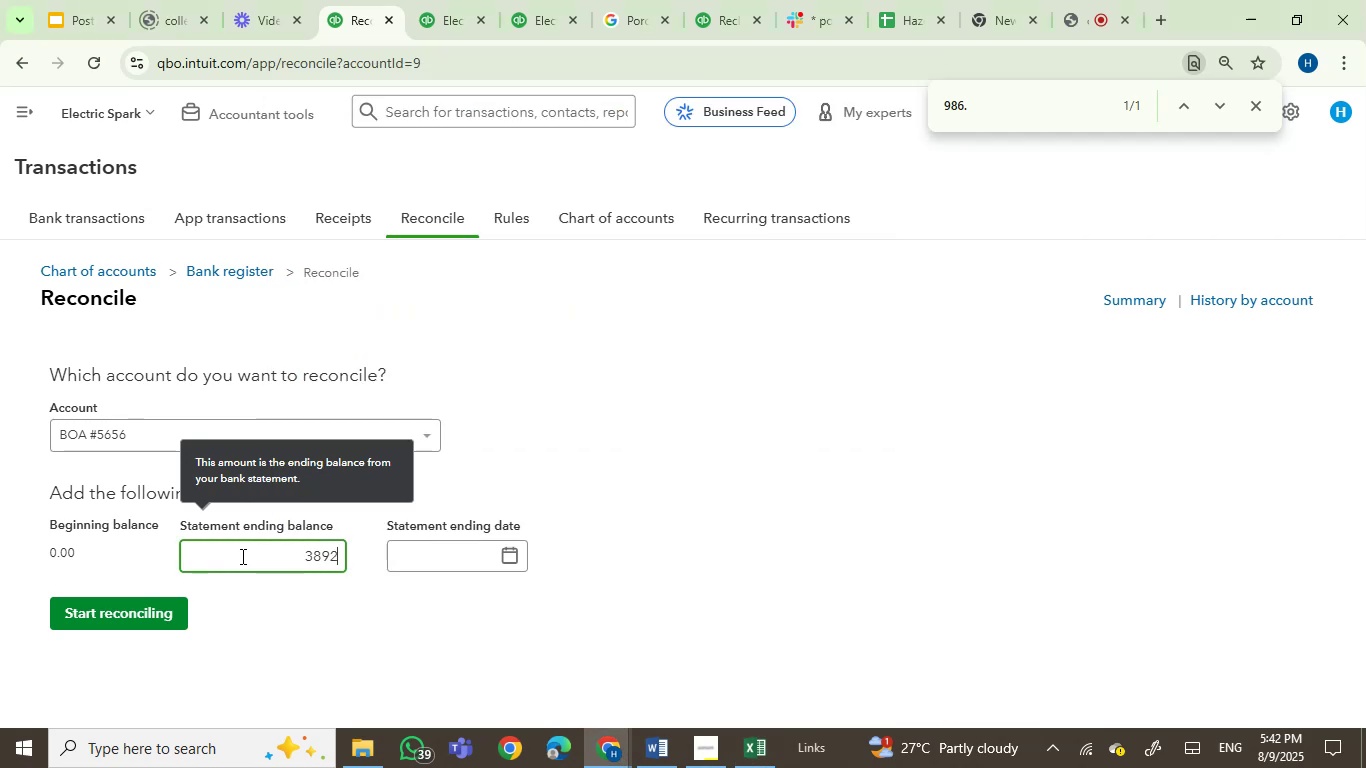 
key(Numpad6)
 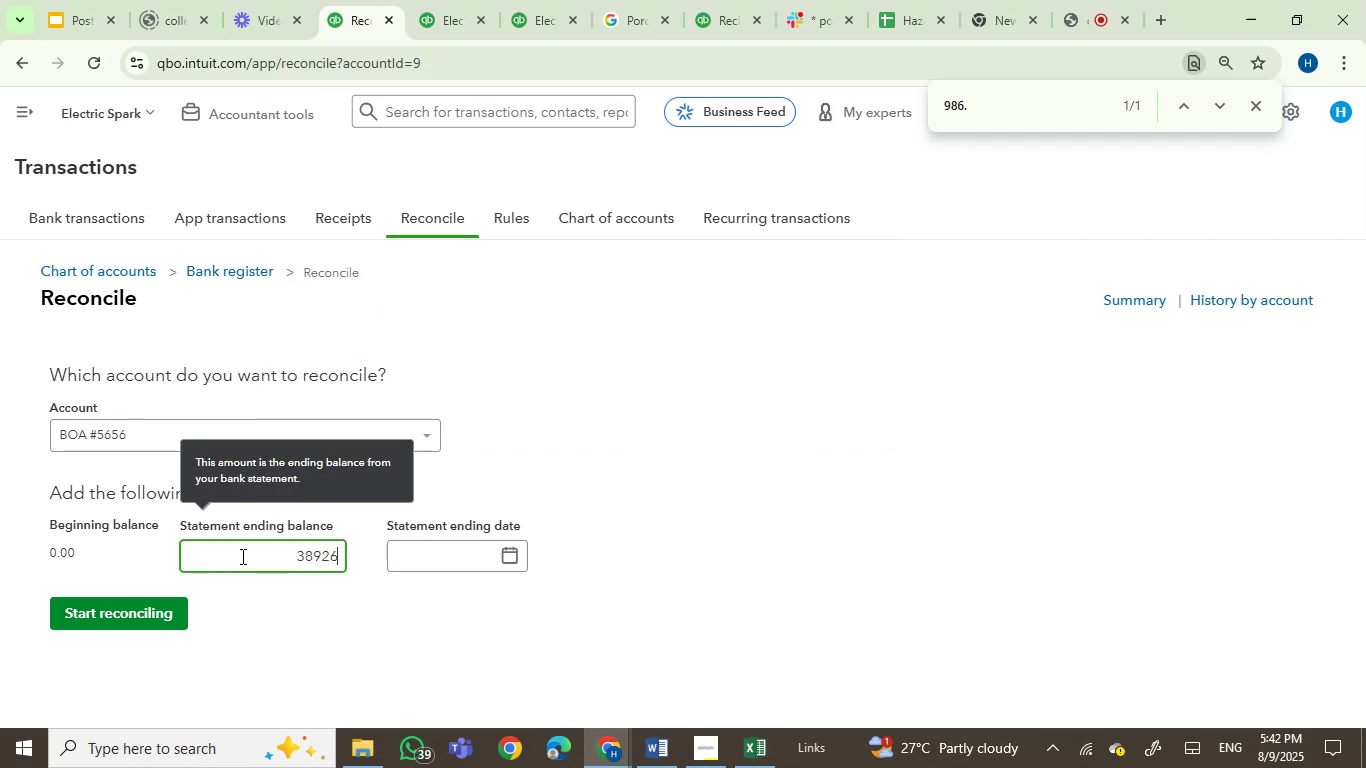 
key(NumpadDecimal)
 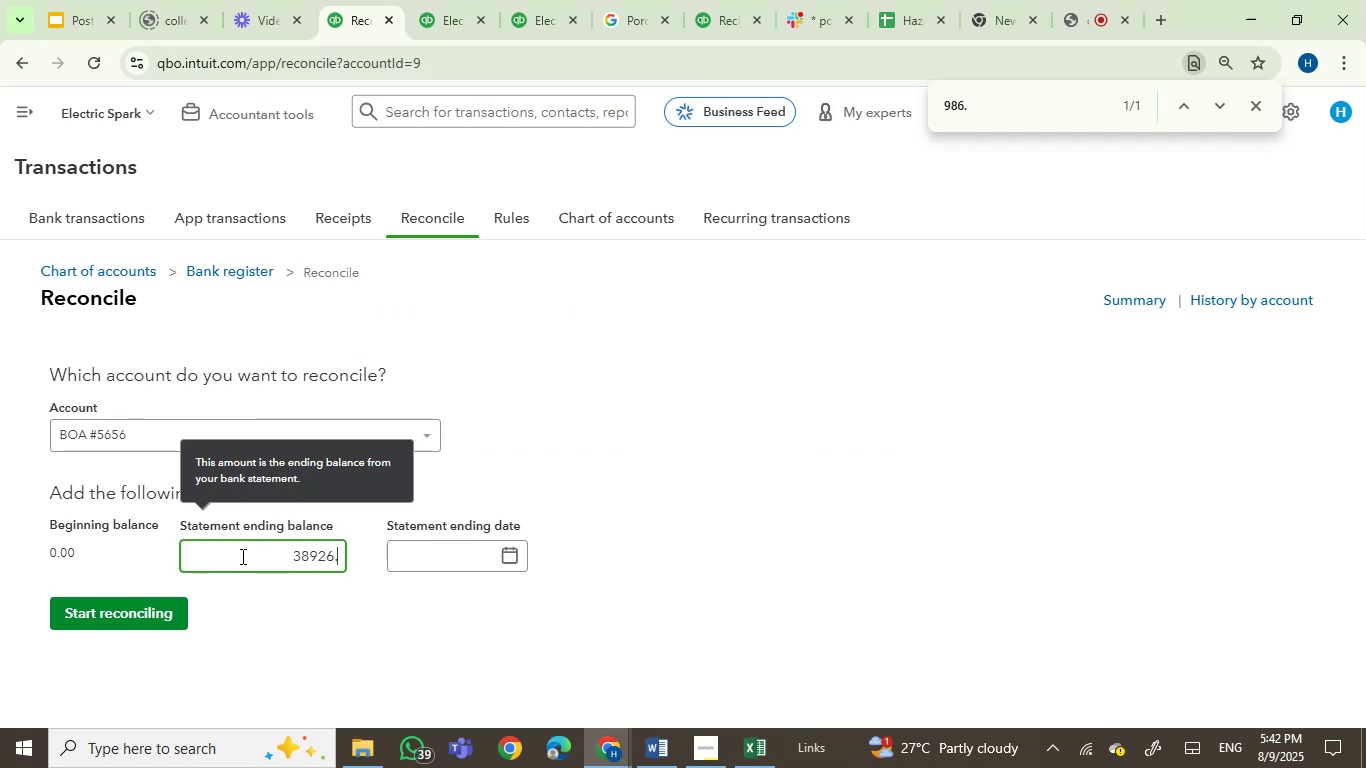 
key(Numpad7)
 